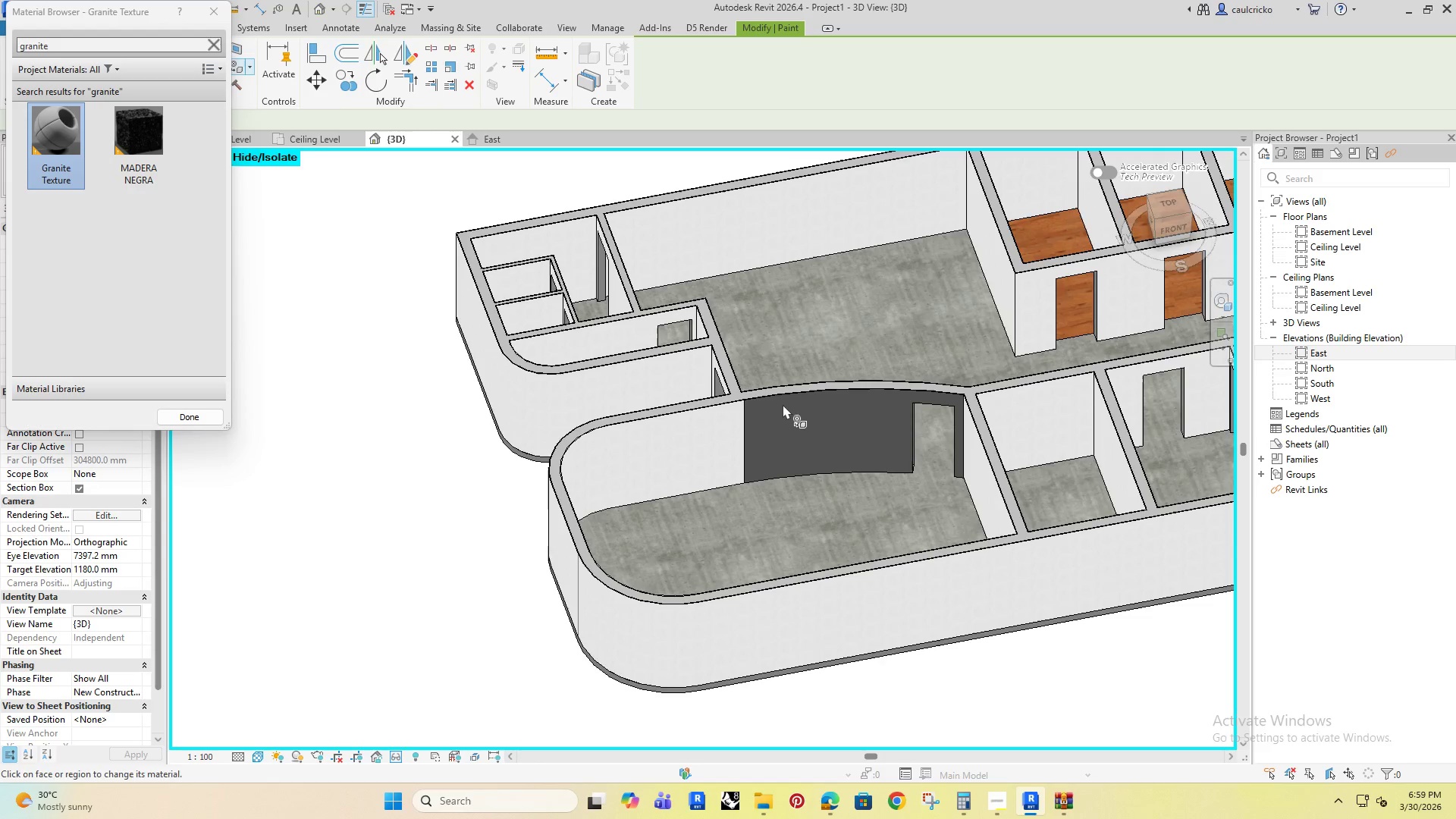 
double_click([639, 434])
 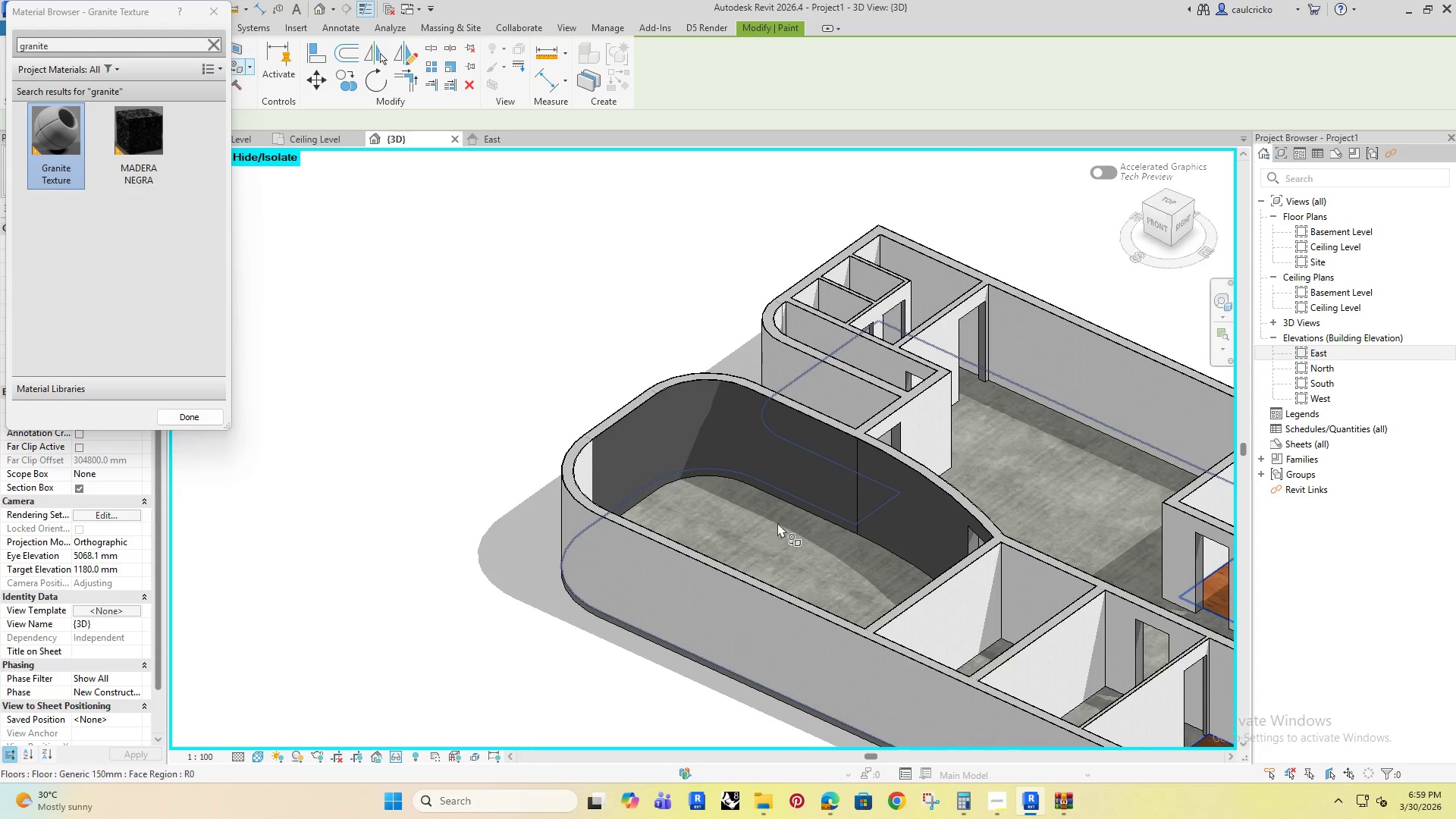 
hold_key(key=ShiftRight, duration=0.52)
 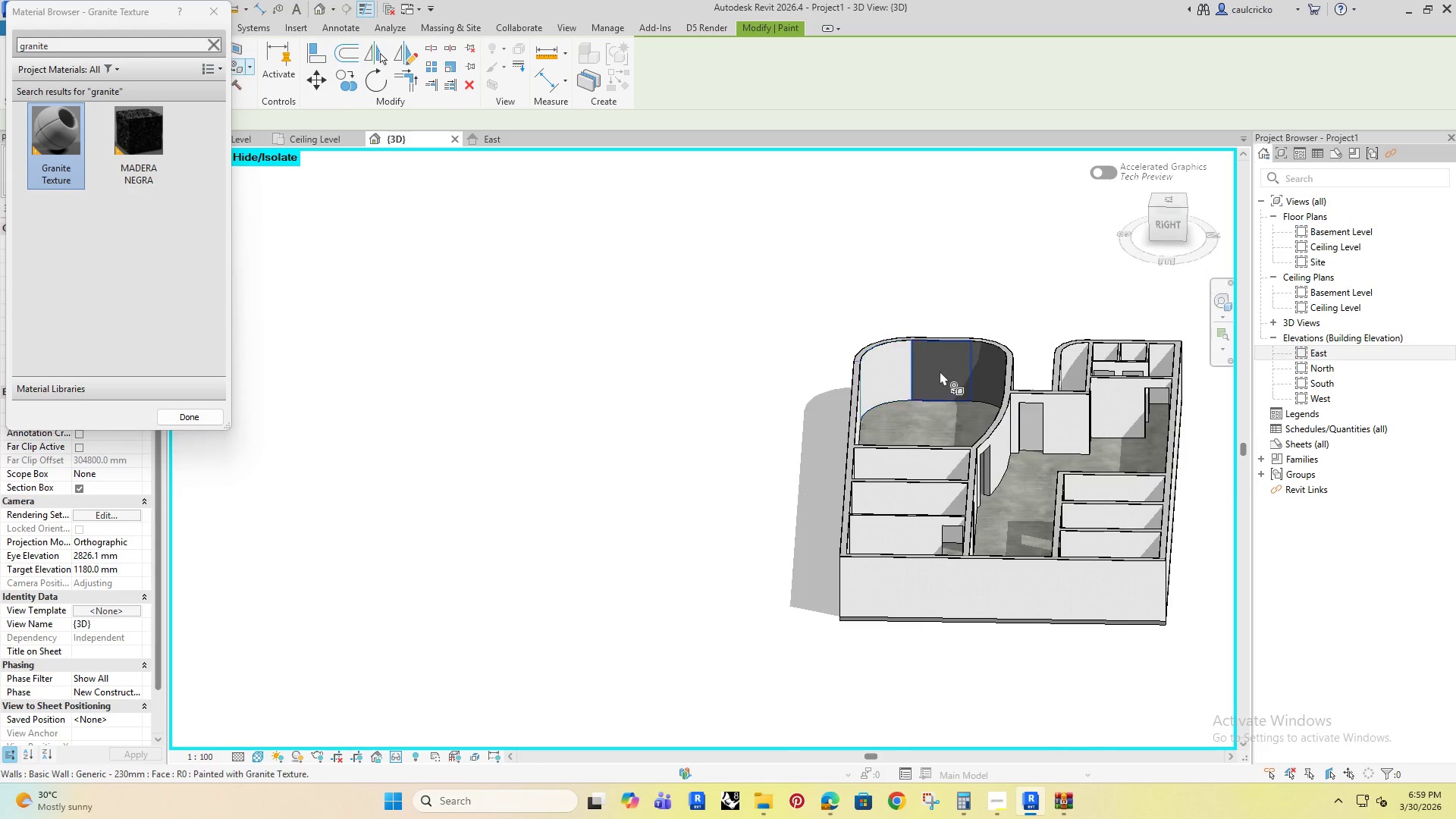 
left_click([875, 347])
 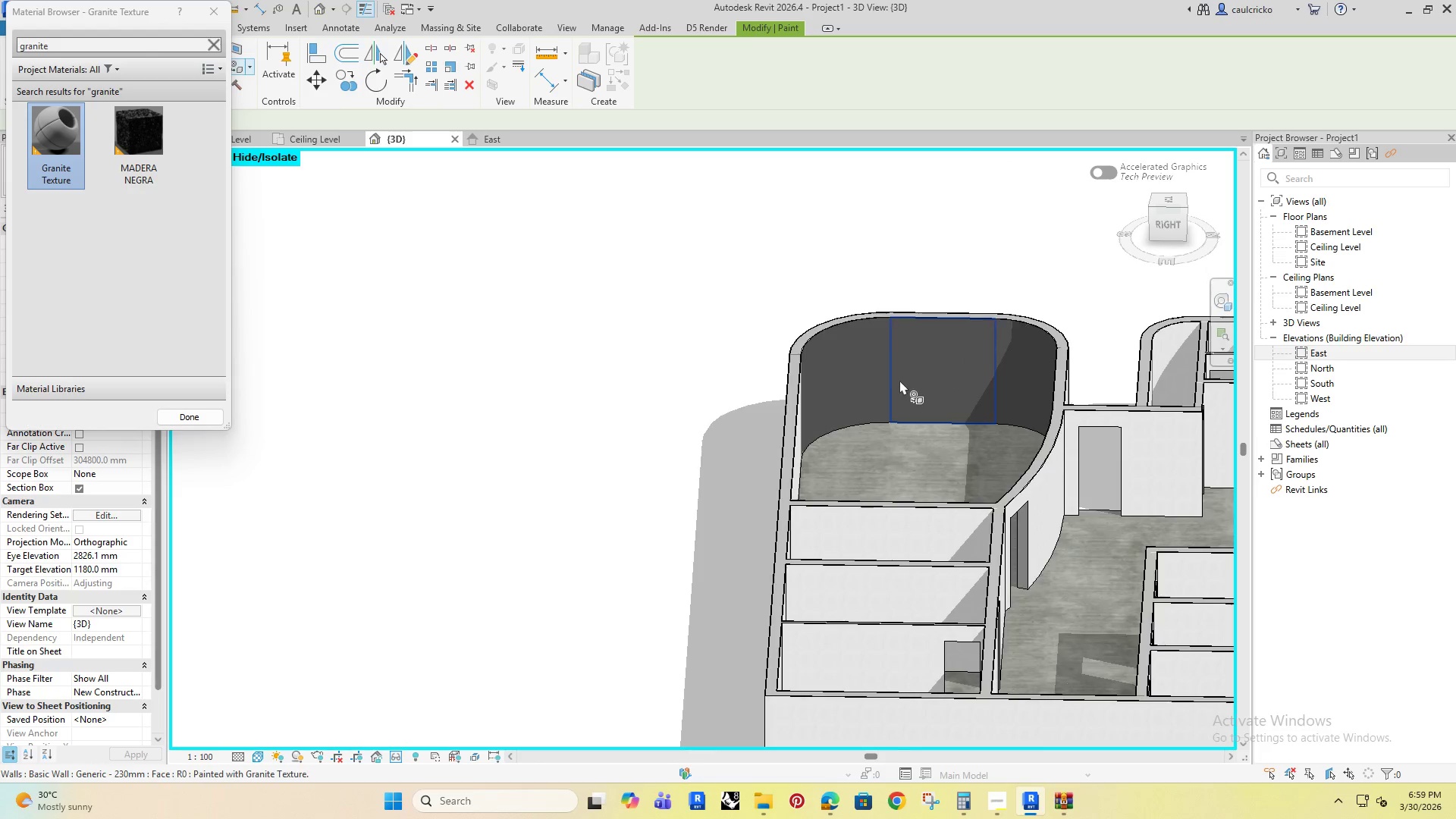 
hold_key(key=ShiftRight, duration=0.5)
 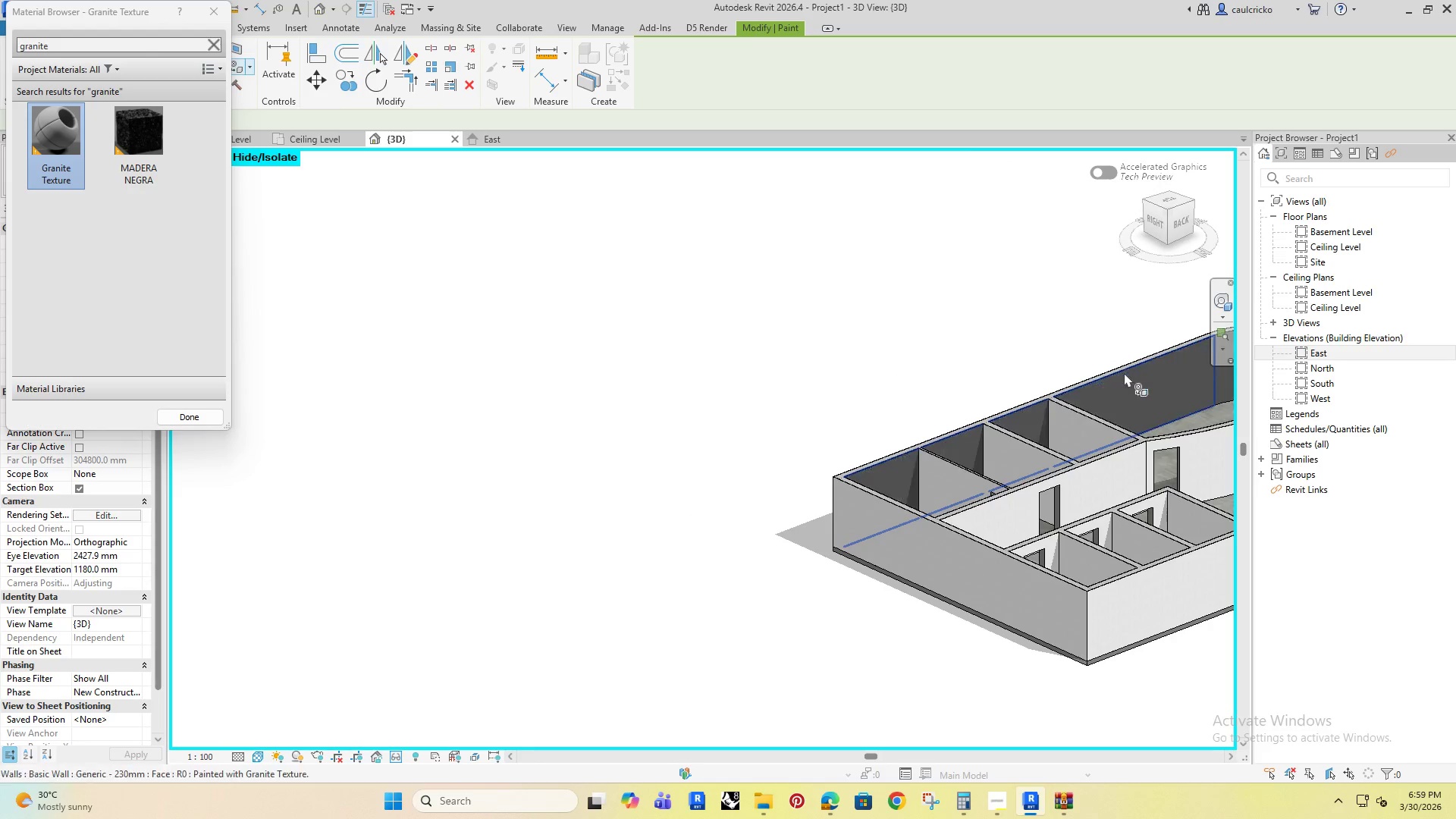 
scroll: coordinate [777, 522], scroll_direction: down, amount: 4.0
 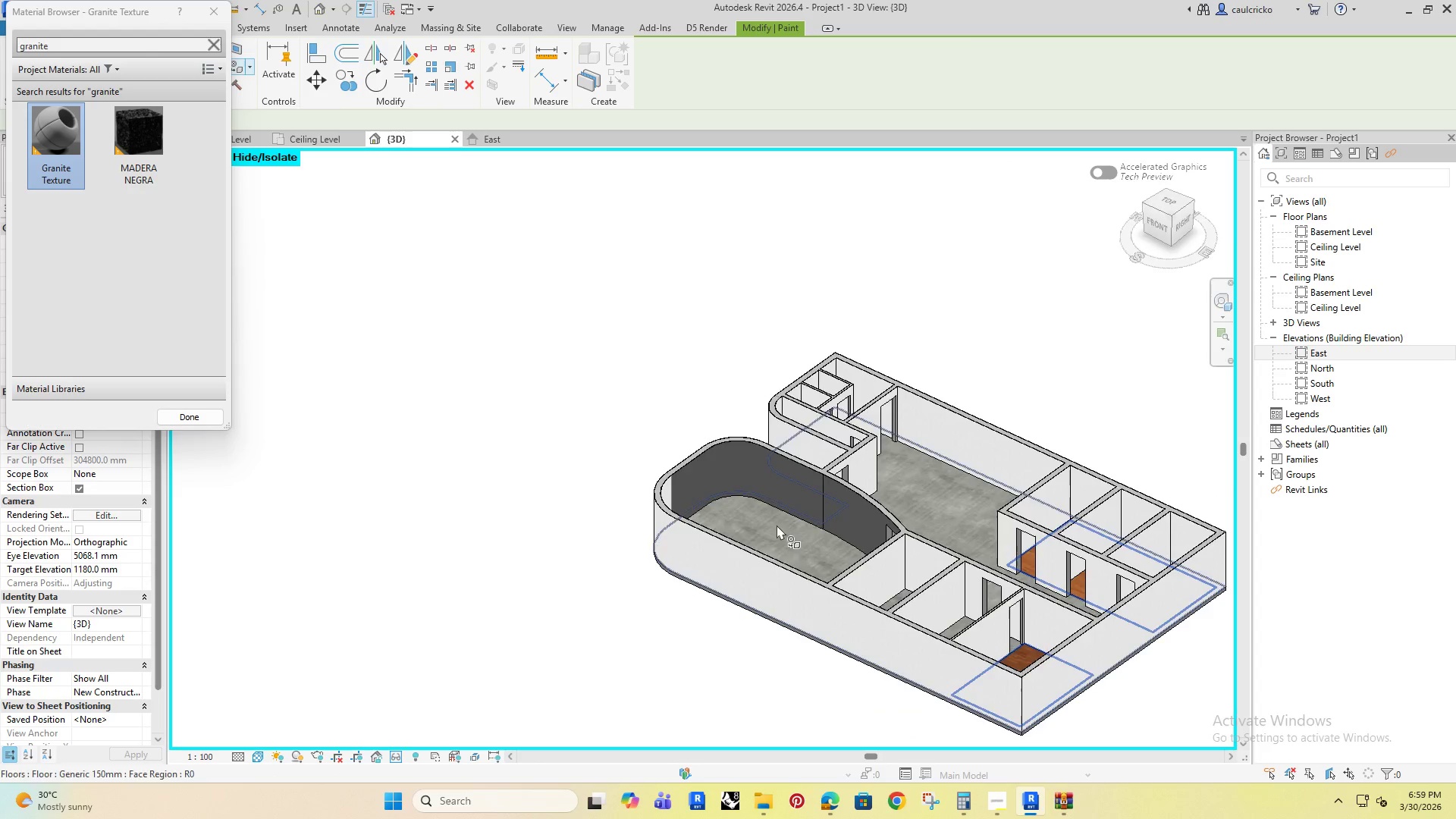 
hold_key(key=ShiftRight, duration=10.47)
left_click([1135, 370])
 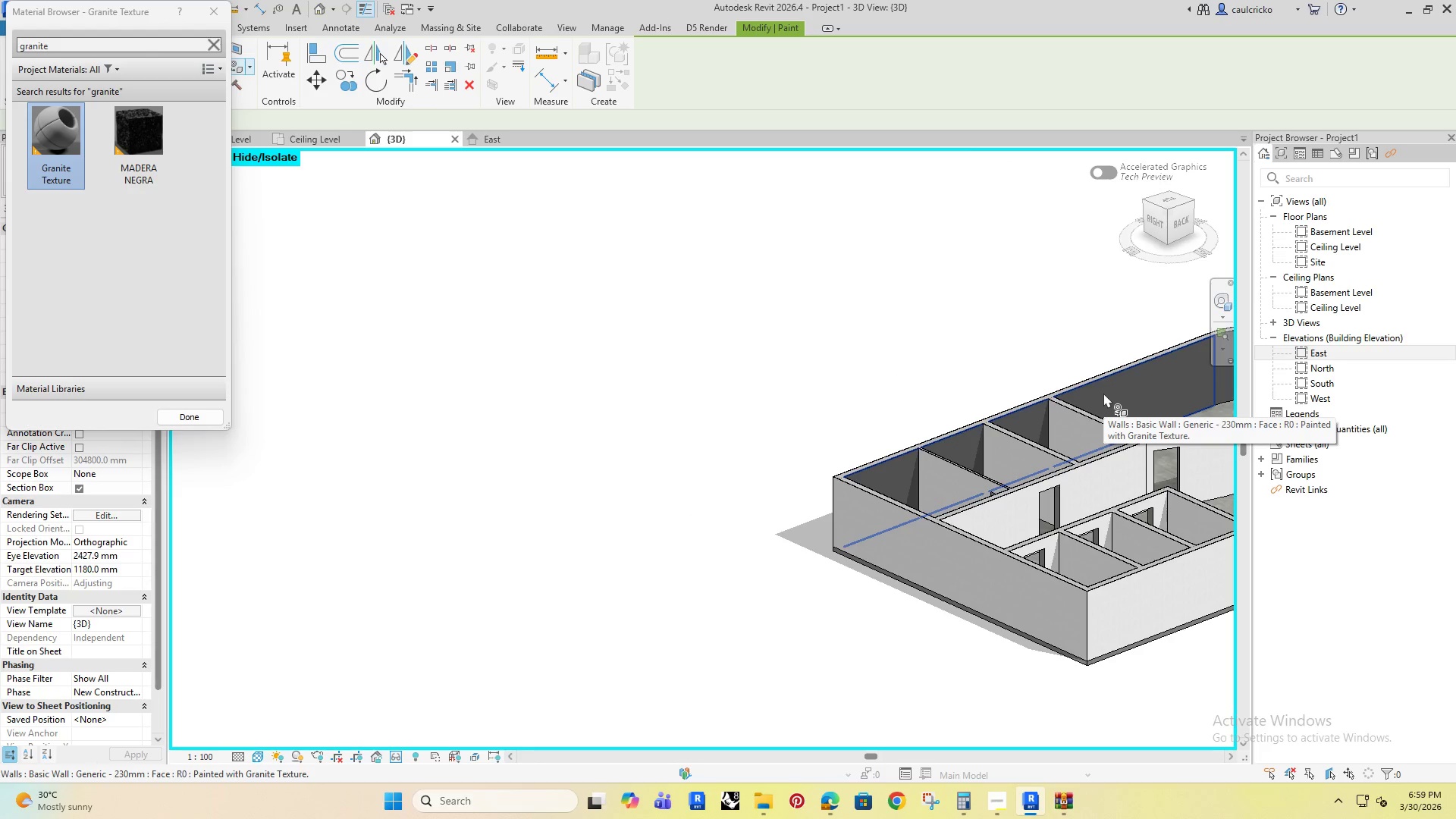 
scroll: coordinate [940, 371], scroll_direction: up, amount: 4.0
 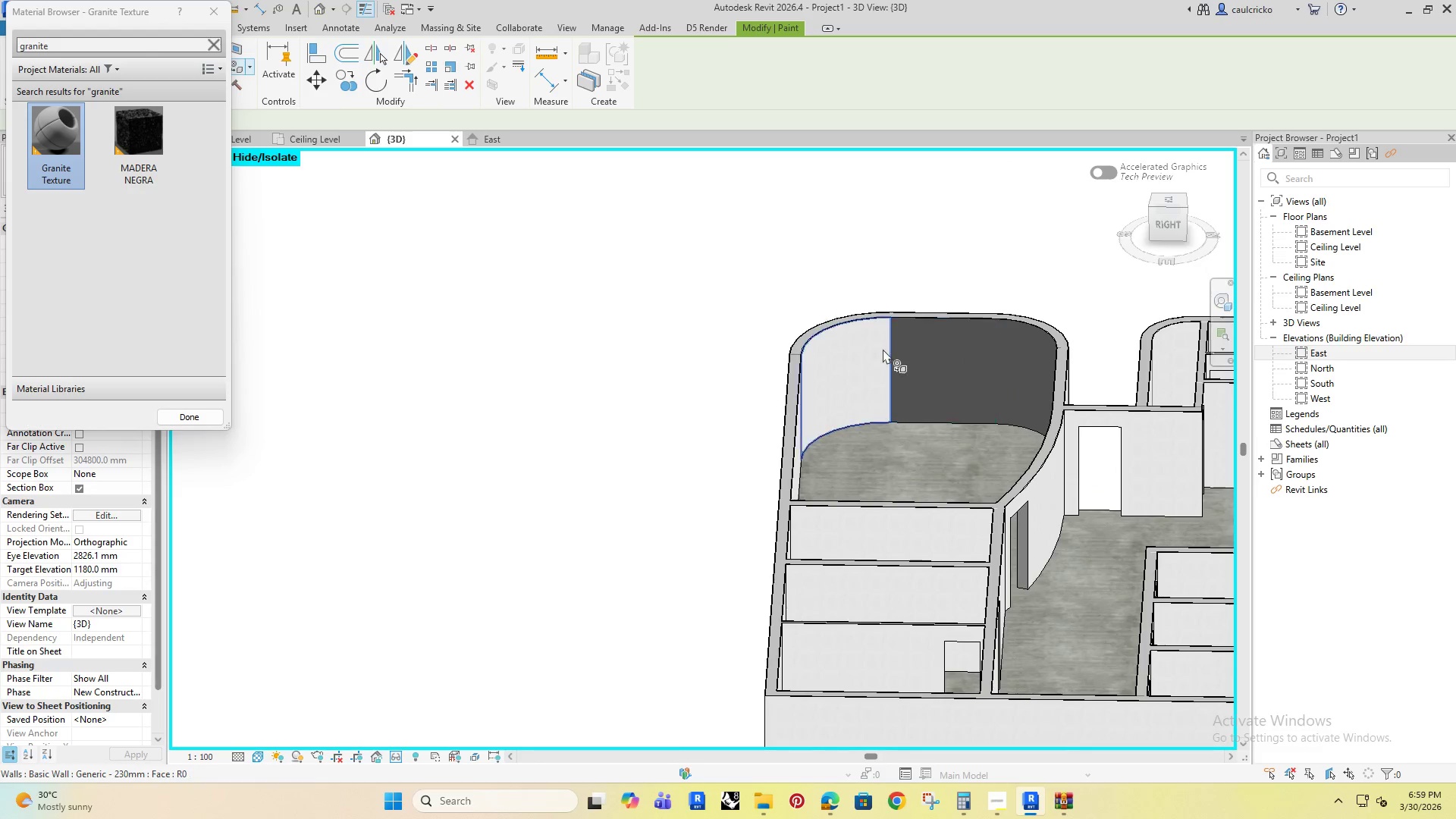 
scroll: coordinate [899, 380], scroll_direction: down, amount: 3.0
 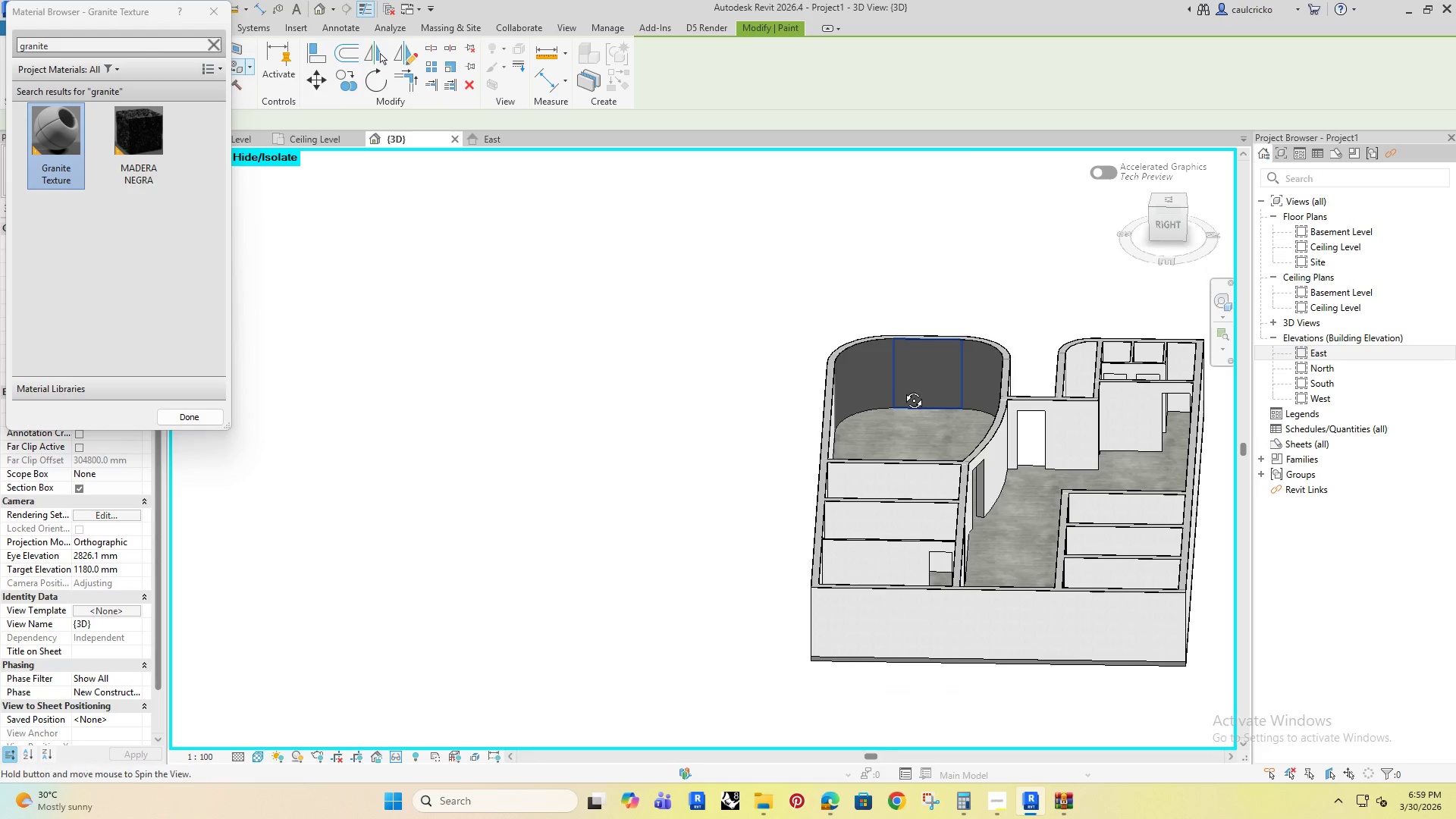 
key(Control+Z)
 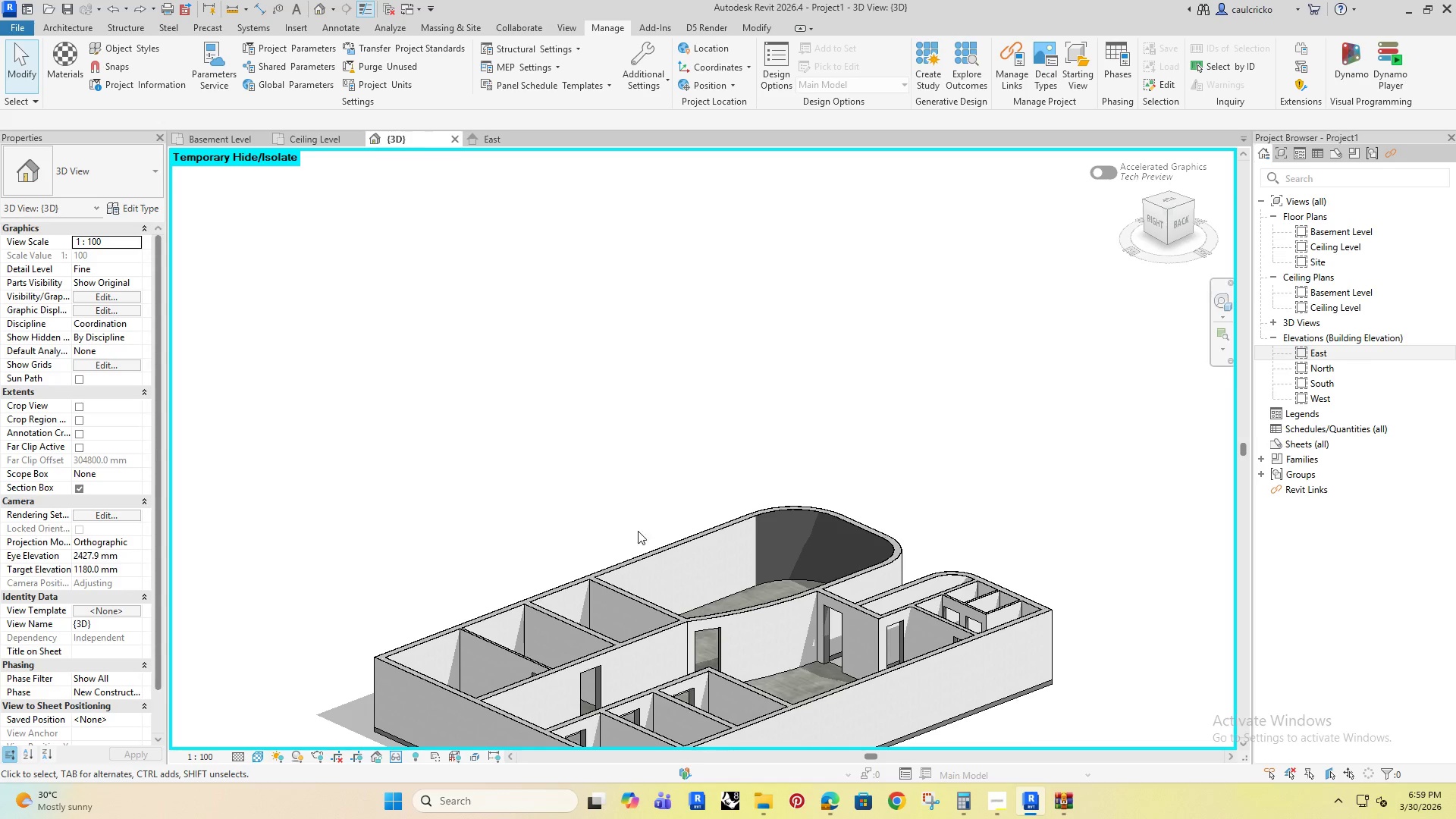 
scroll: coordinate [1103, 393], scroll_direction: down, amount: 3.0
 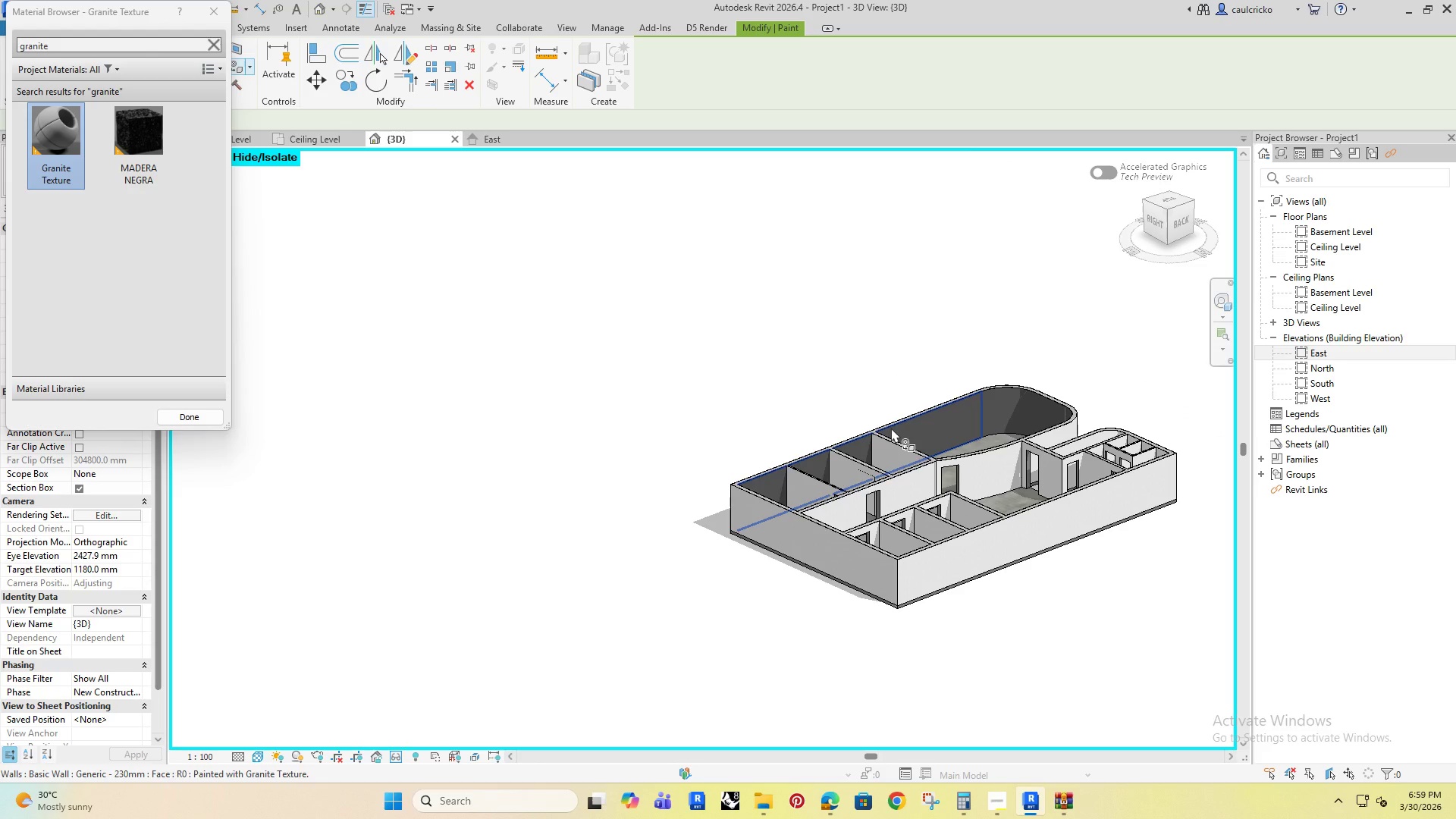 
left_click([603, 375])
 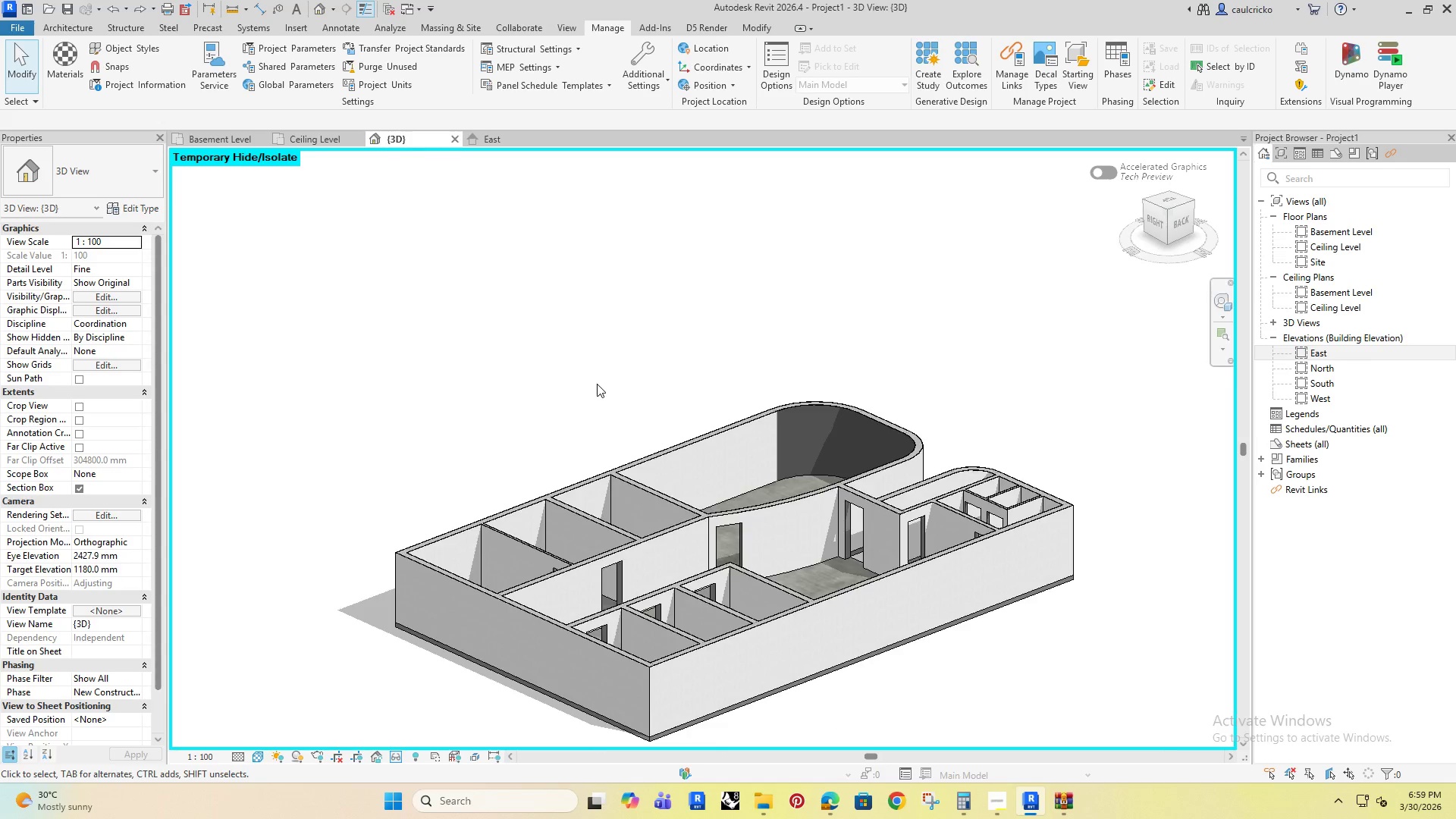 
type(saf)
 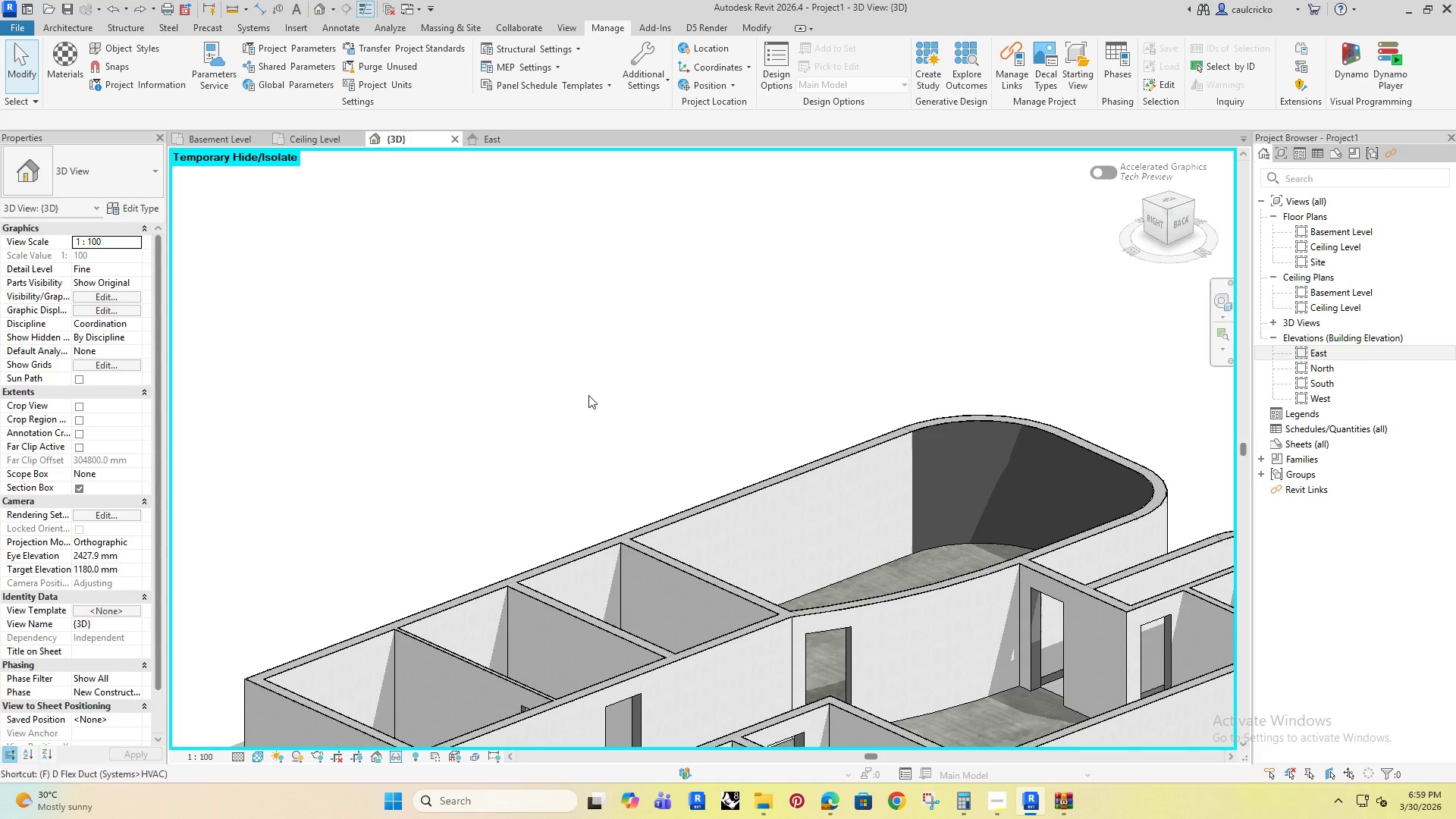 
left_click([588, 395])
 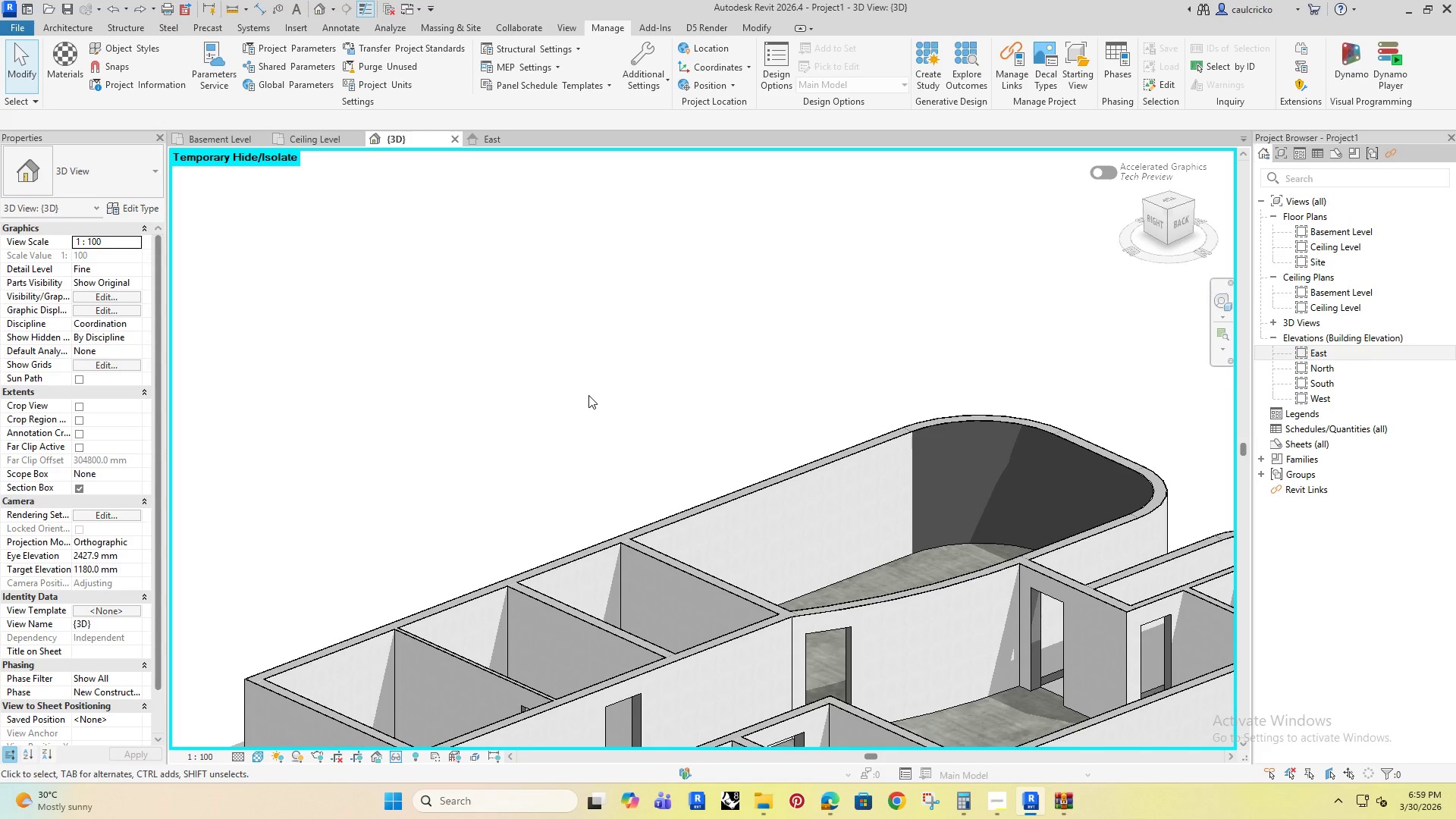 
scroll: coordinate [597, 384], scroll_direction: up, amount: 4.0
 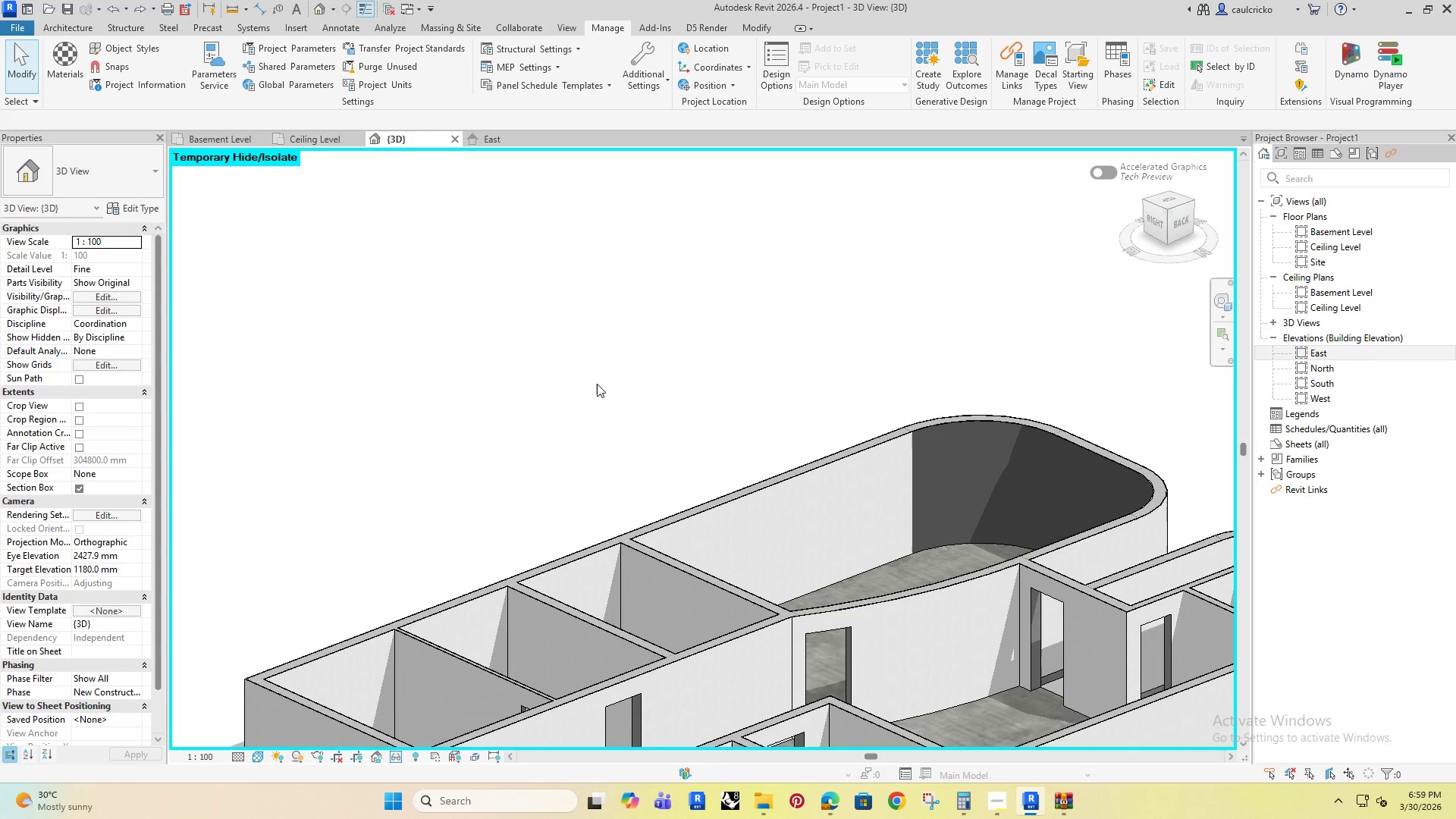 
type(sf)
 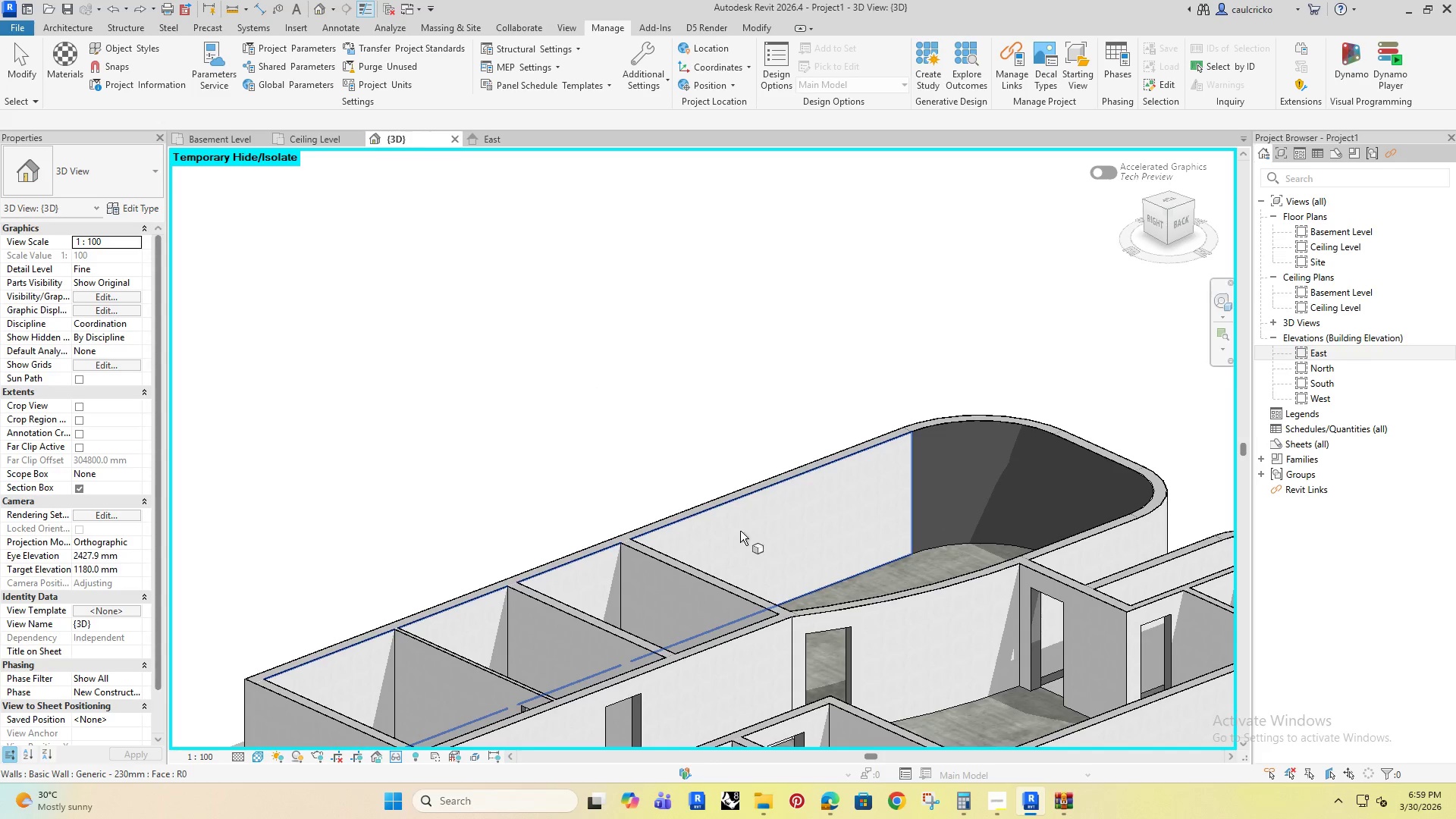 
left_click([733, 515])
 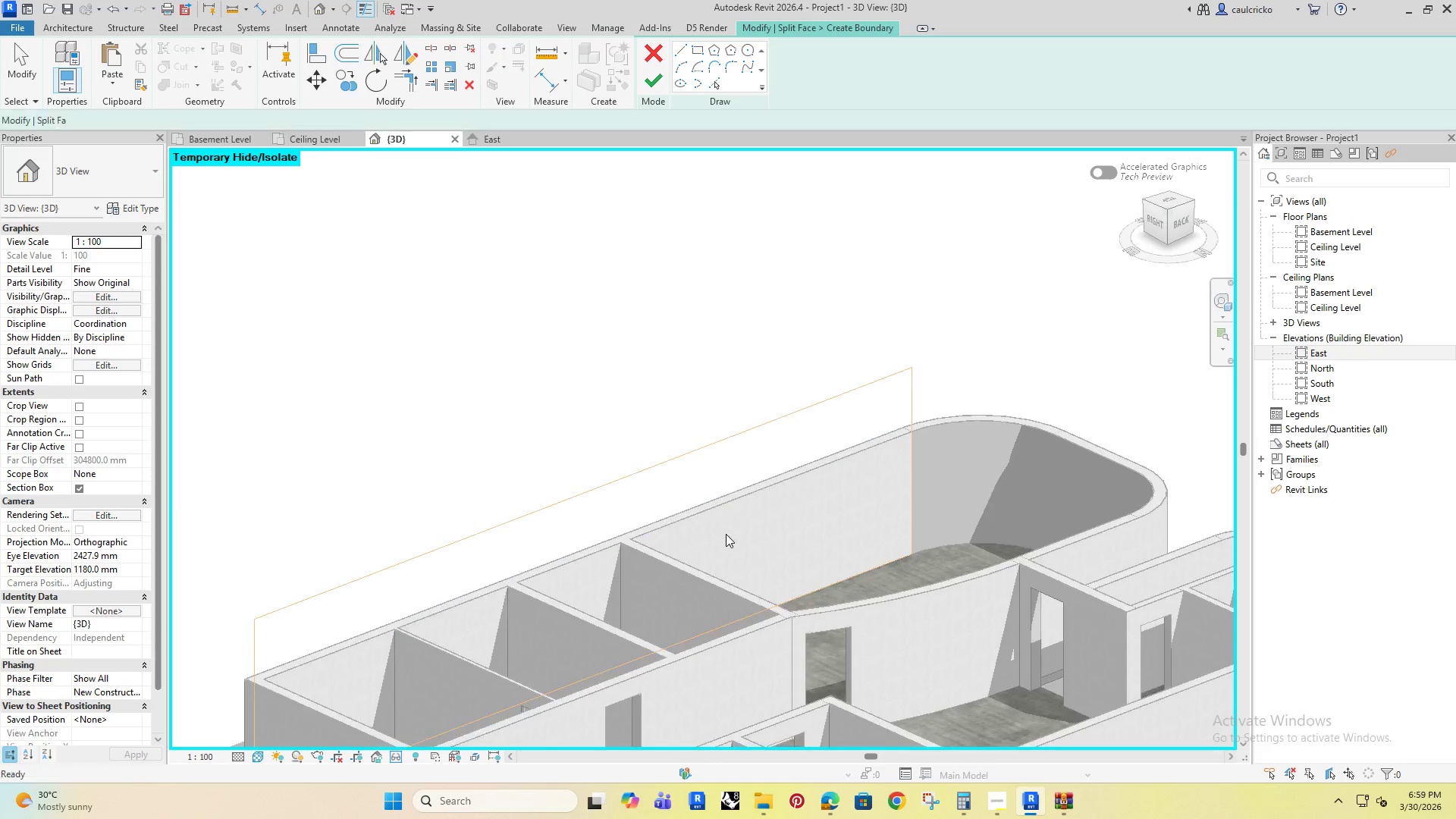 
hold_key(key=ShiftRight, duration=0.5)
 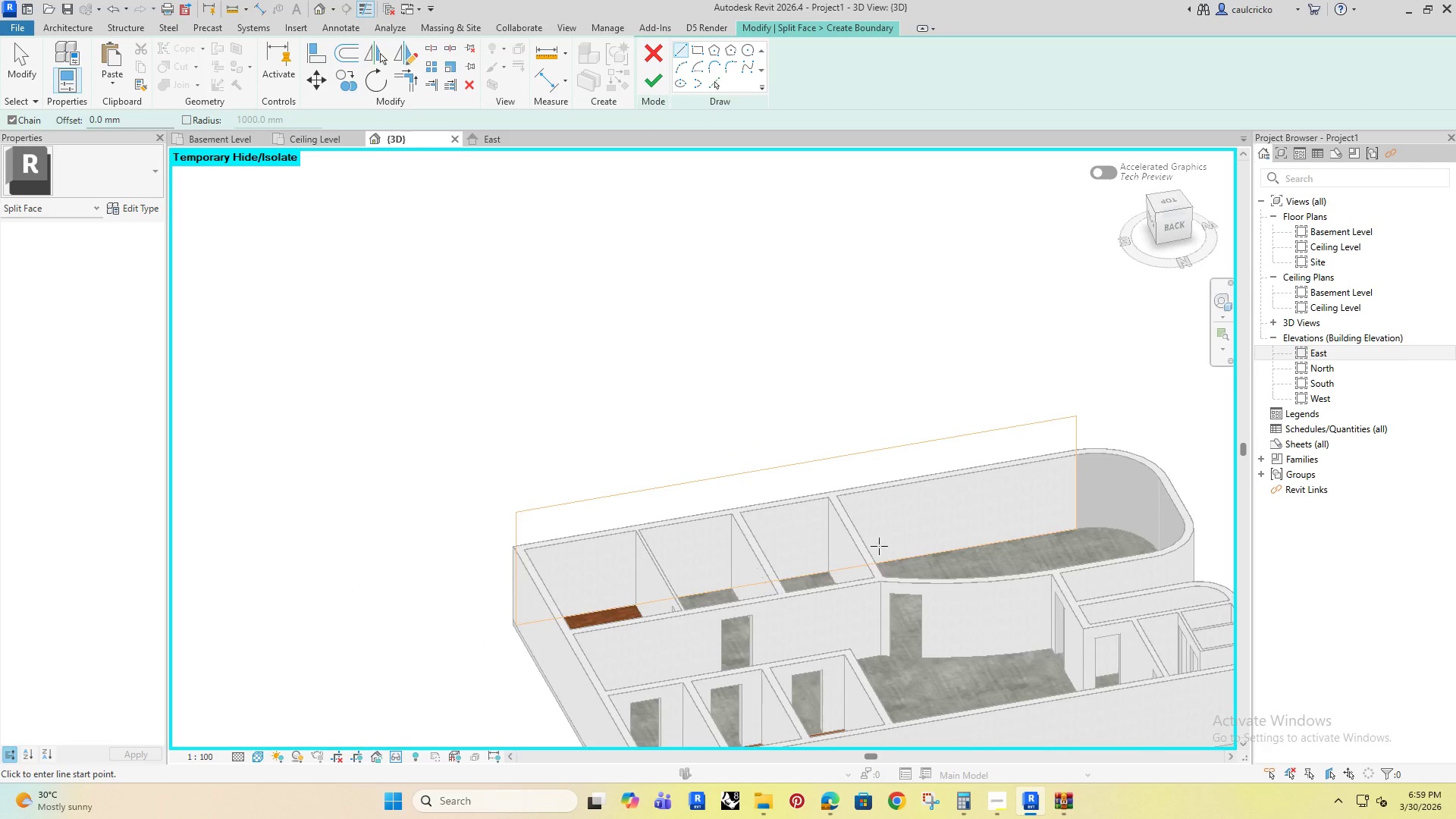 
key(Shift+ShiftRight)
 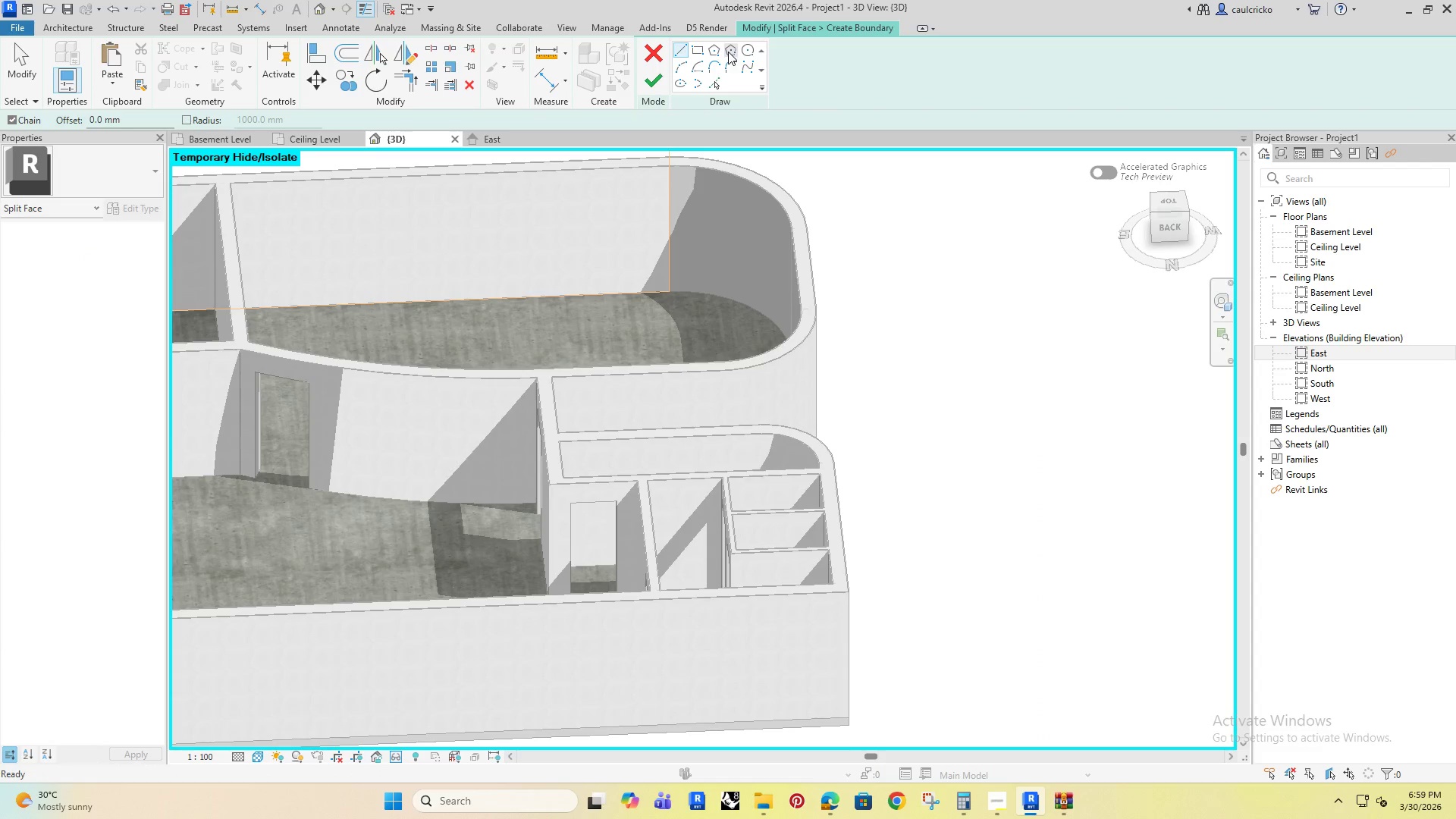 
scroll: coordinate [726, 534], scroll_direction: down, amount: 3.0
 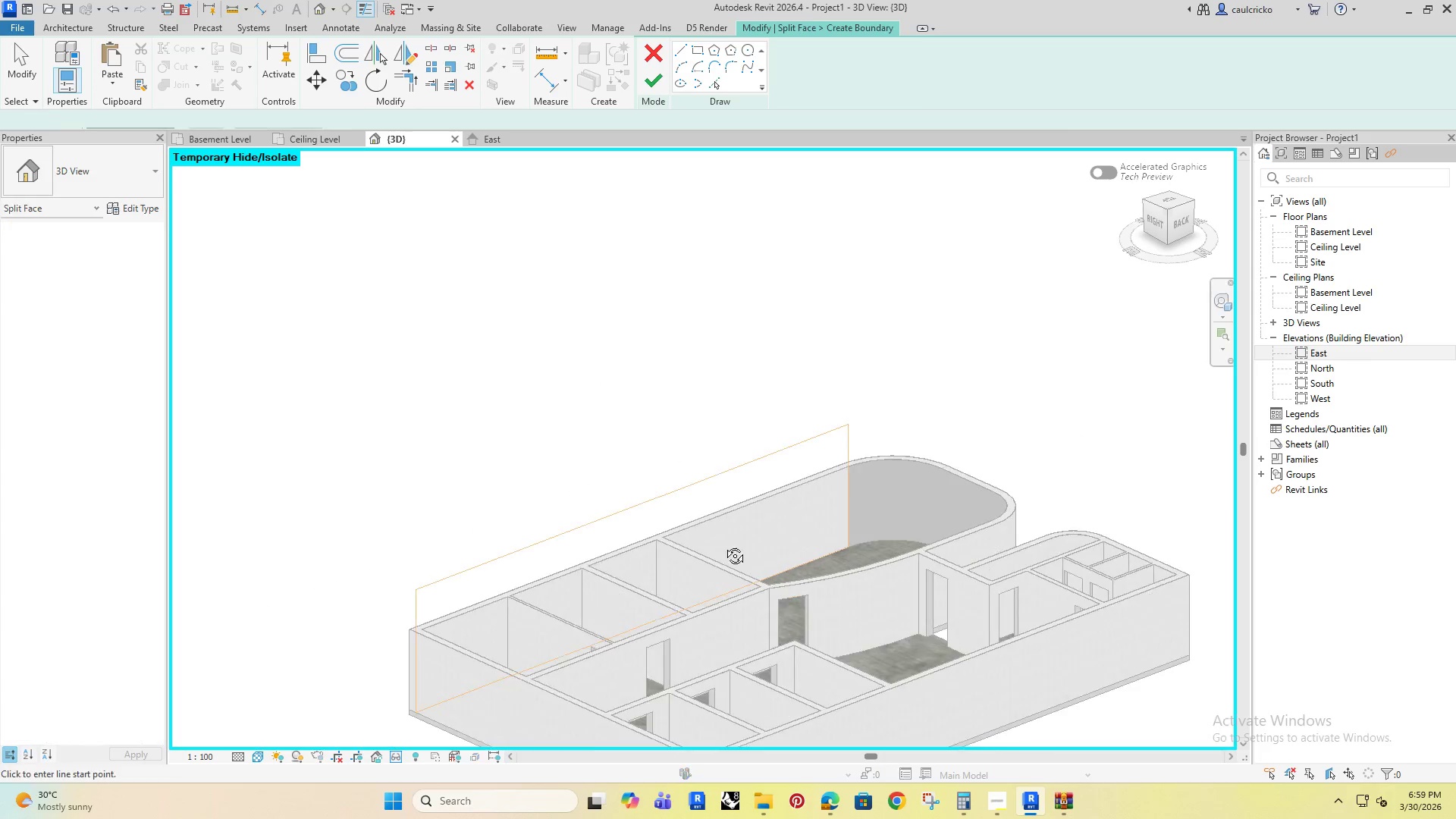 
left_click([696, 48])
 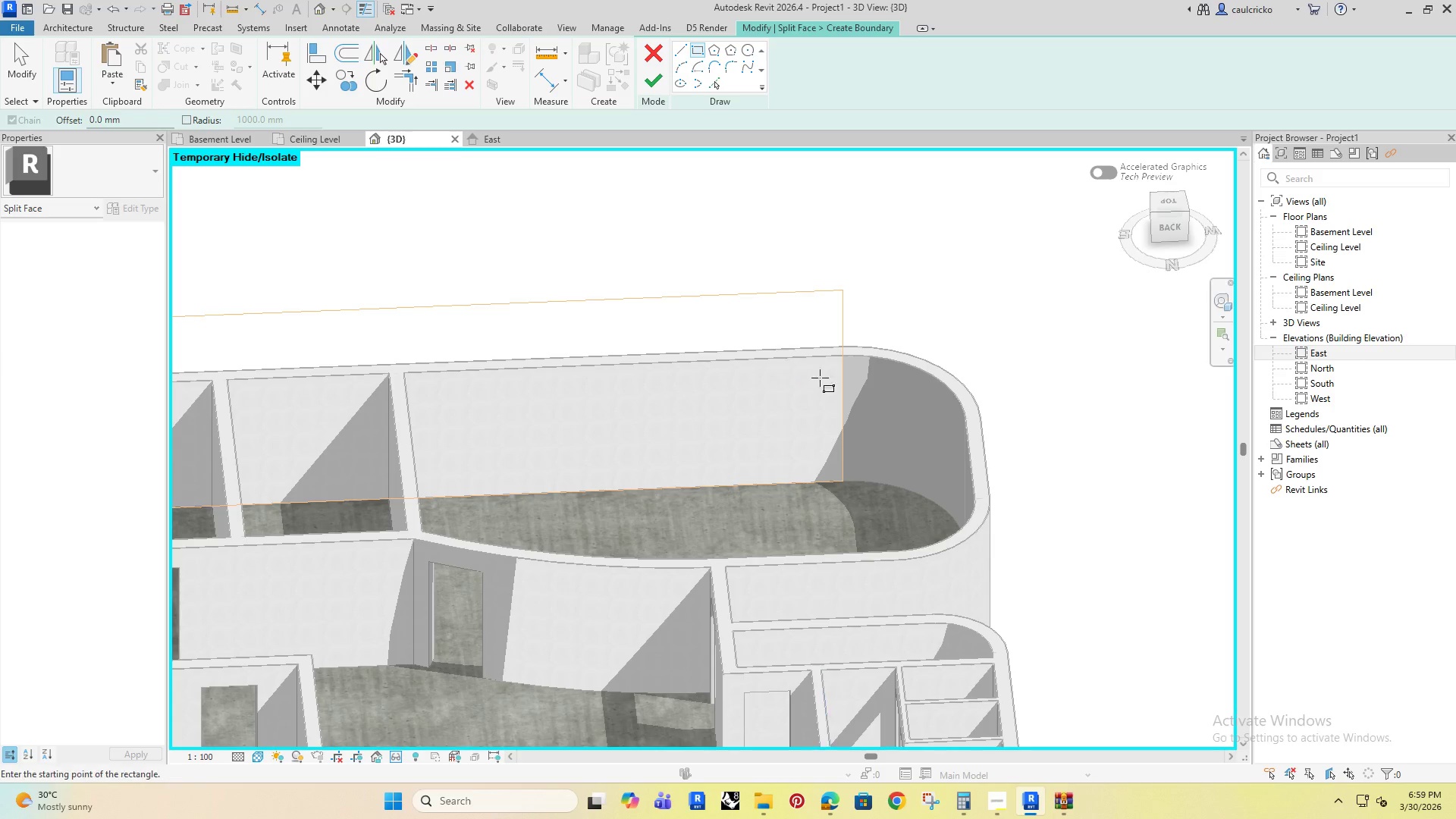 
scroll: coordinate [839, 316], scroll_direction: up, amount: 7.0
 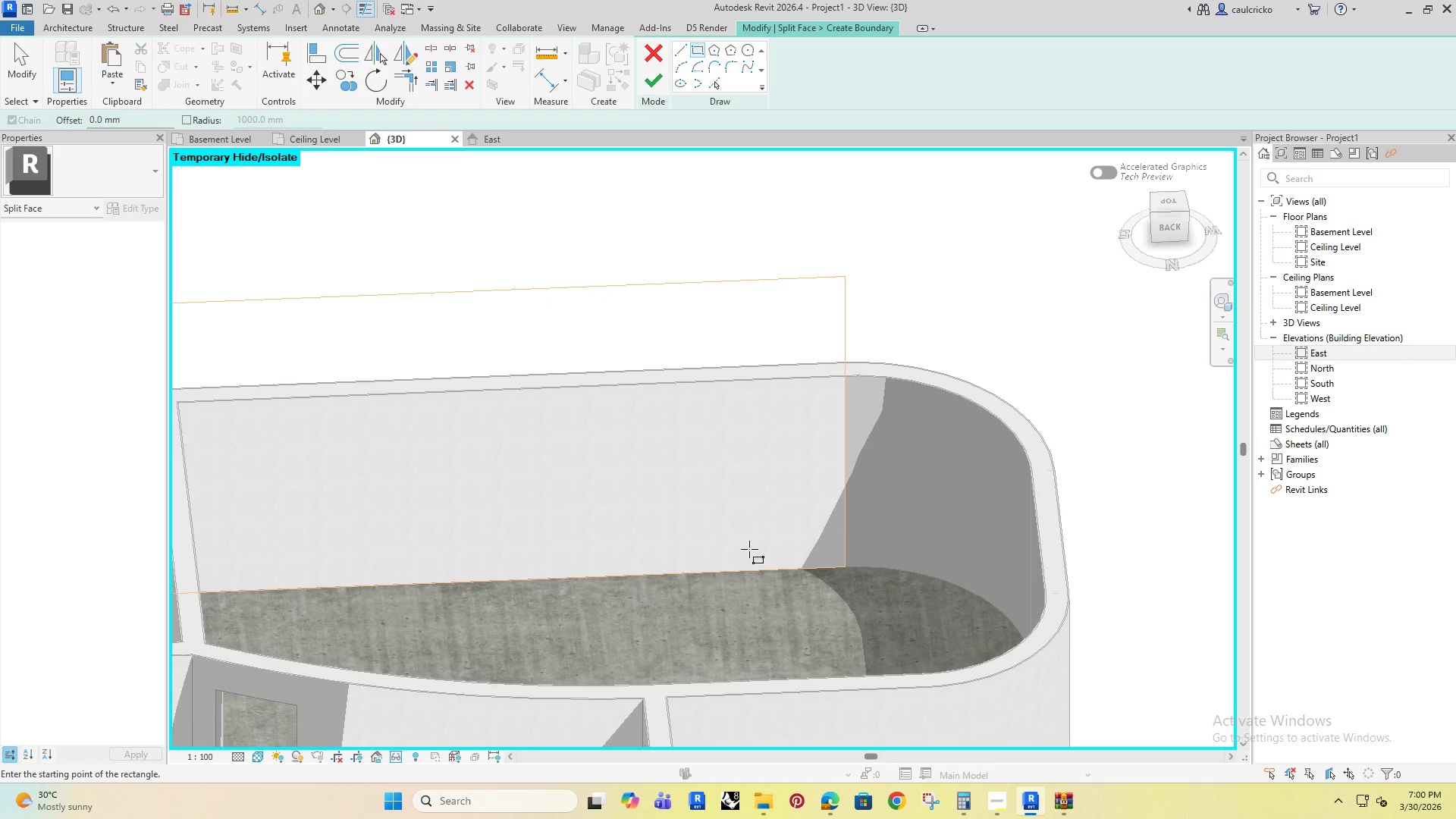 
middle_click([732, 509])
 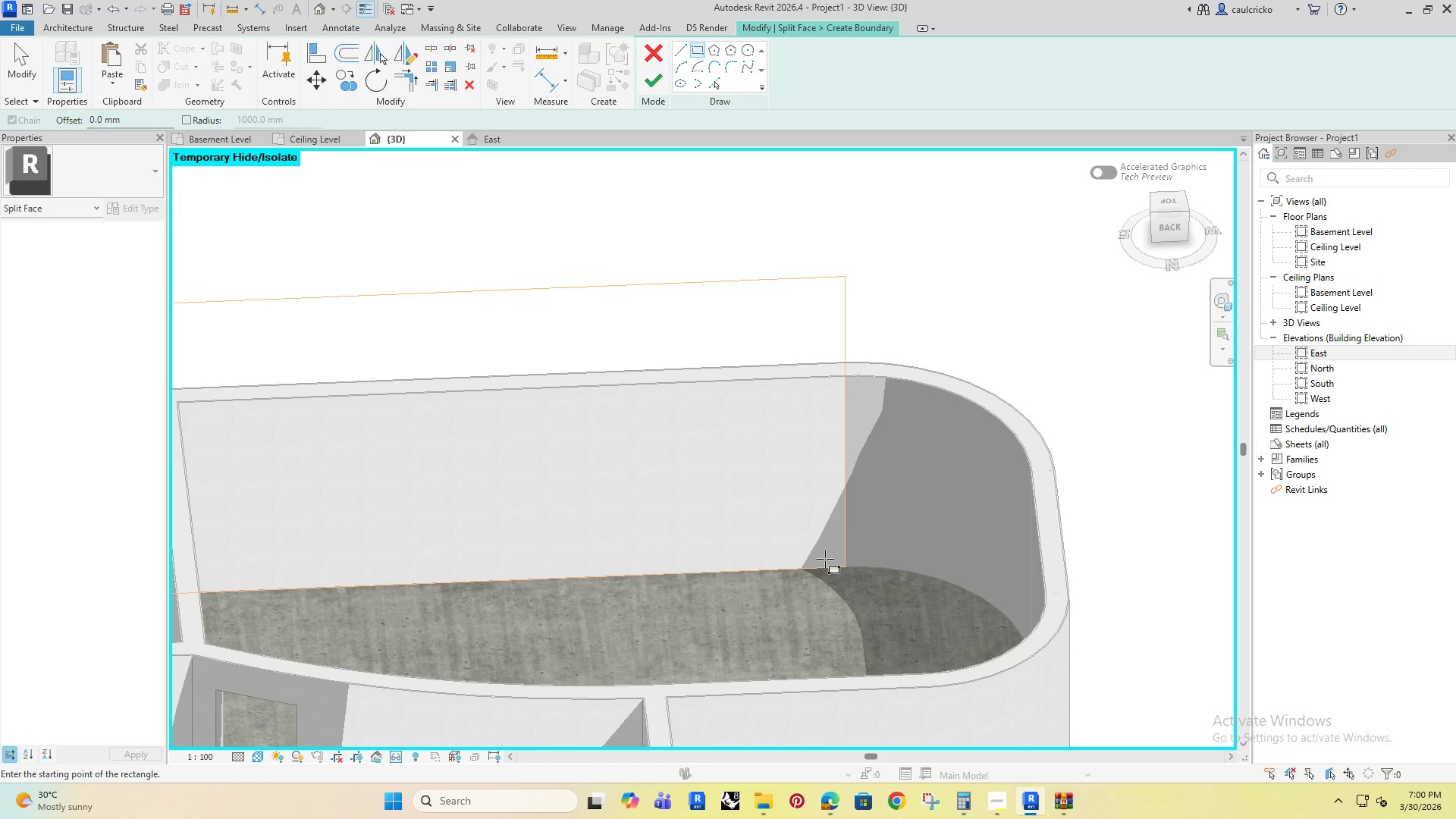 
left_click([877, 588])
 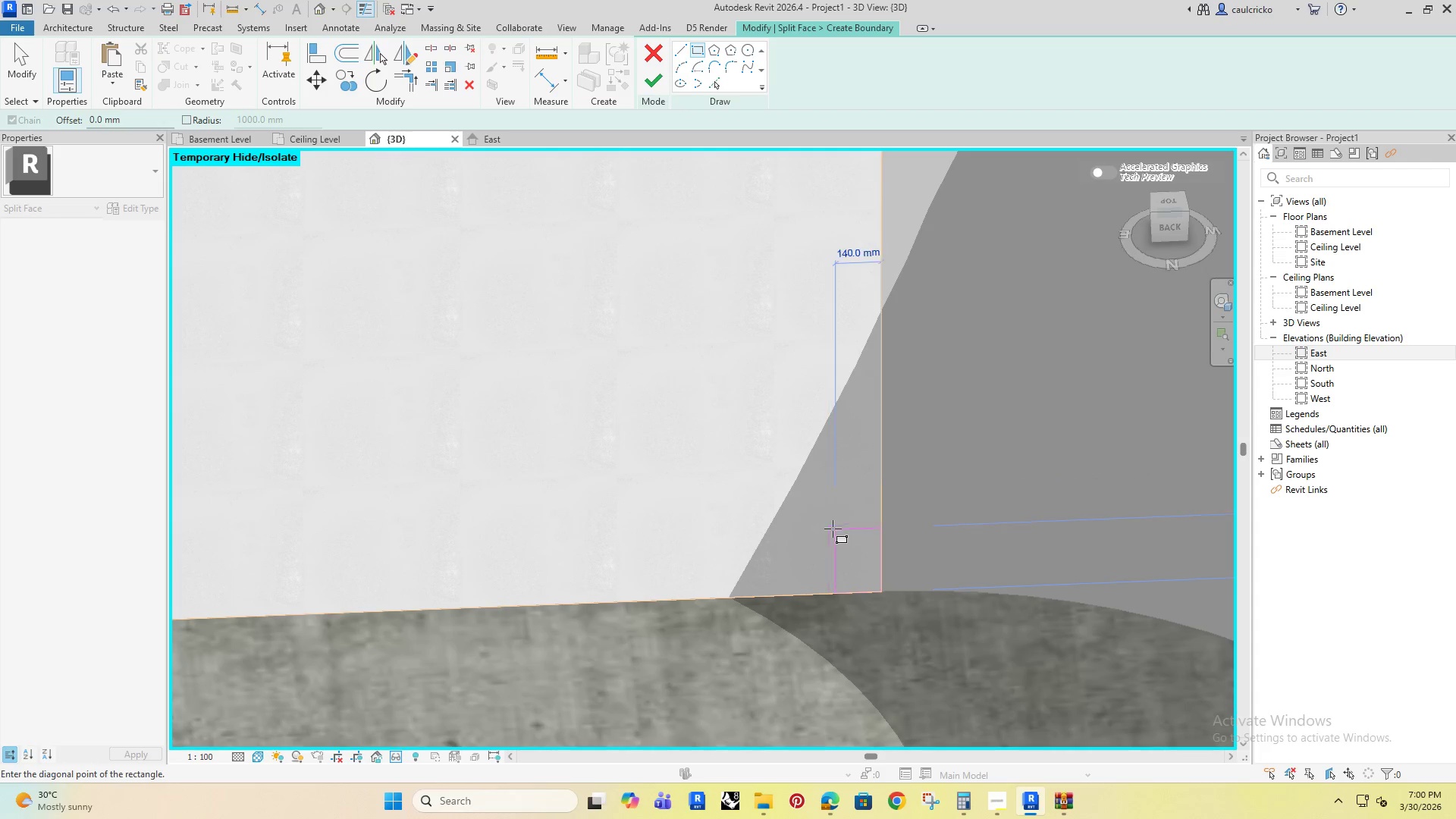 
scroll: coordinate [831, 557], scroll_direction: up, amount: 9.0
 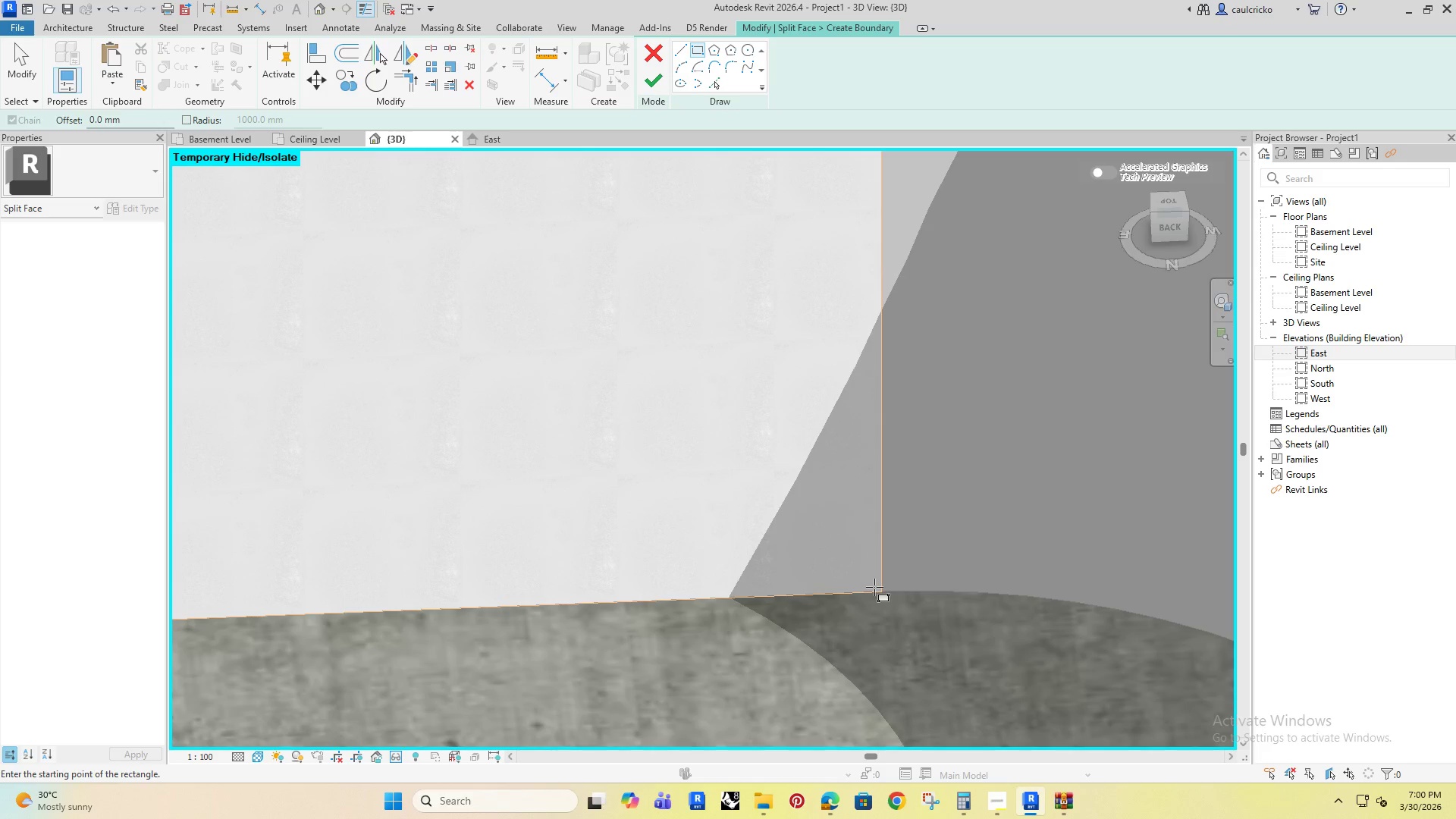 
key(Escape)
 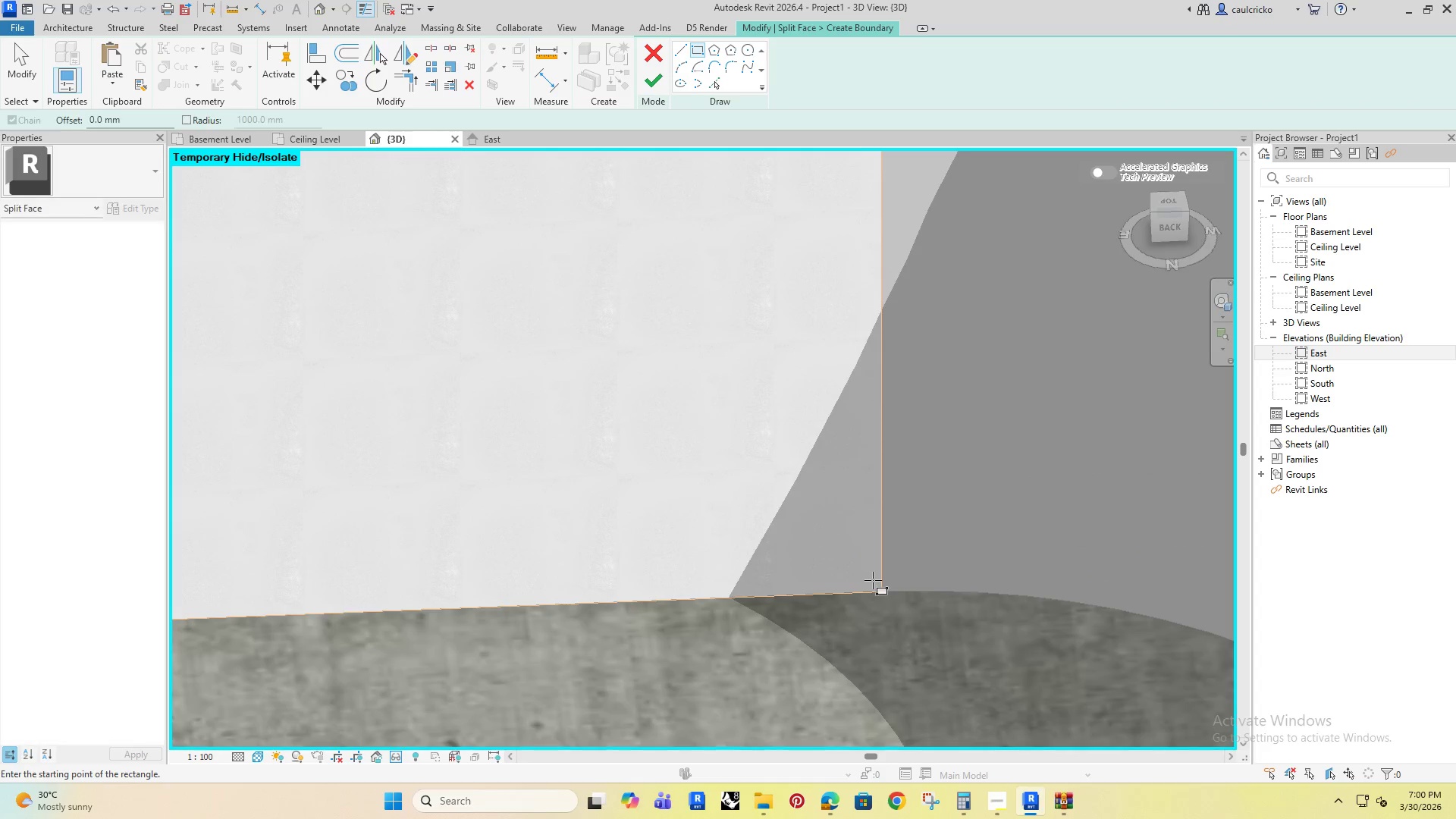 
left_click([880, 592])
 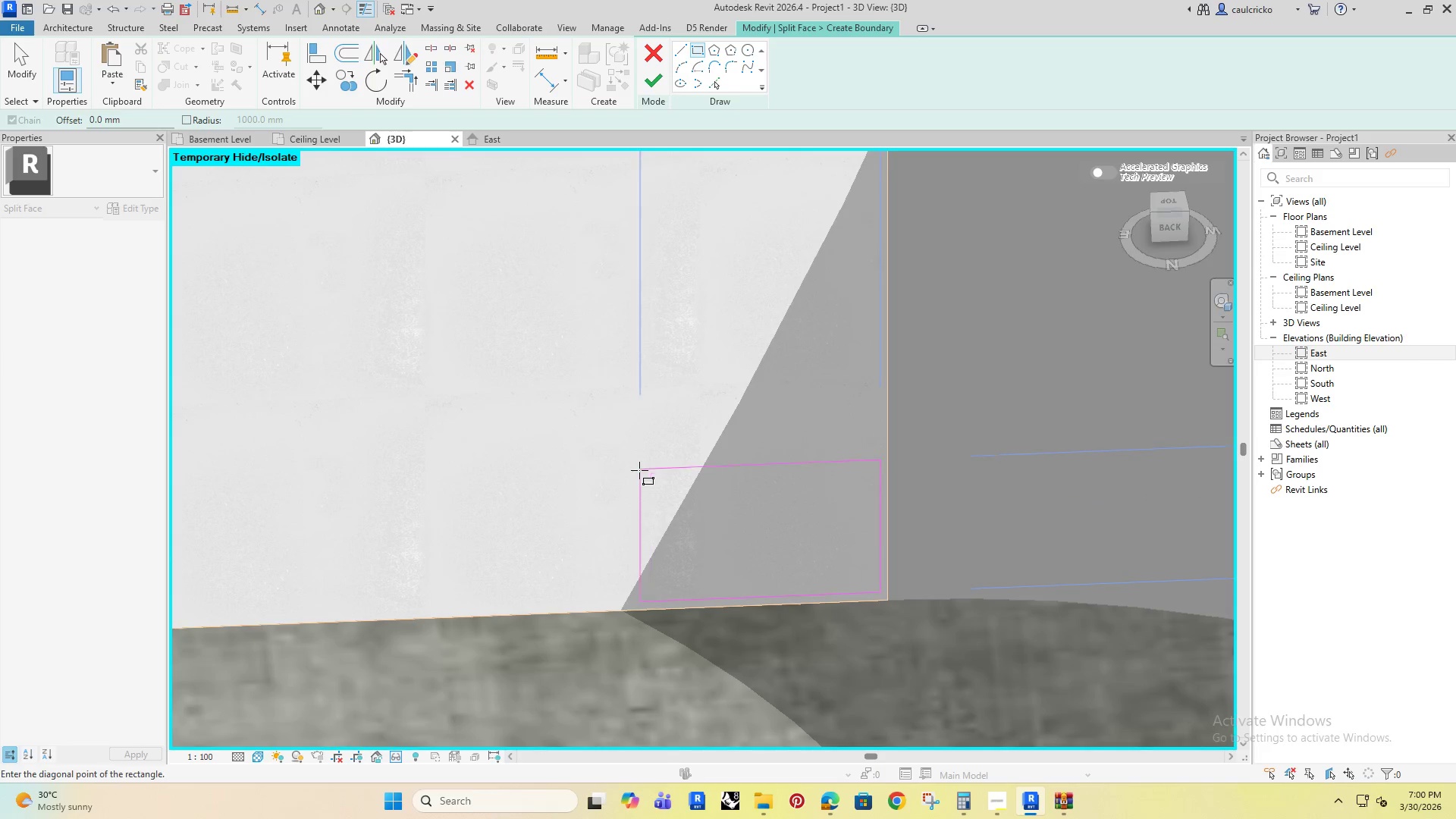 
scroll: coordinate [873, 580], scroll_direction: up, amount: 4.0
 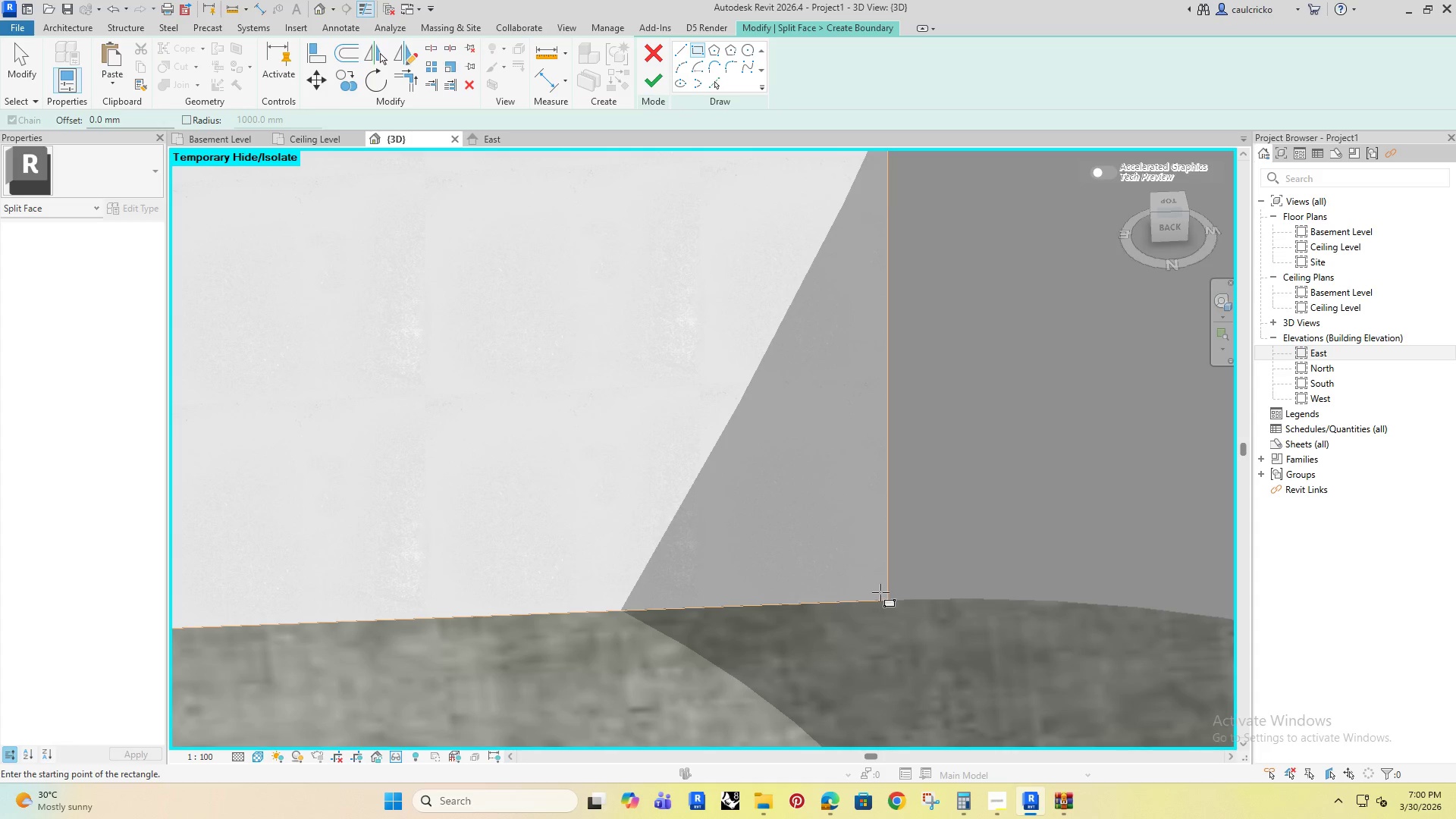 
scroll: coordinate [632, 469], scroll_direction: down, amount: 18.0
 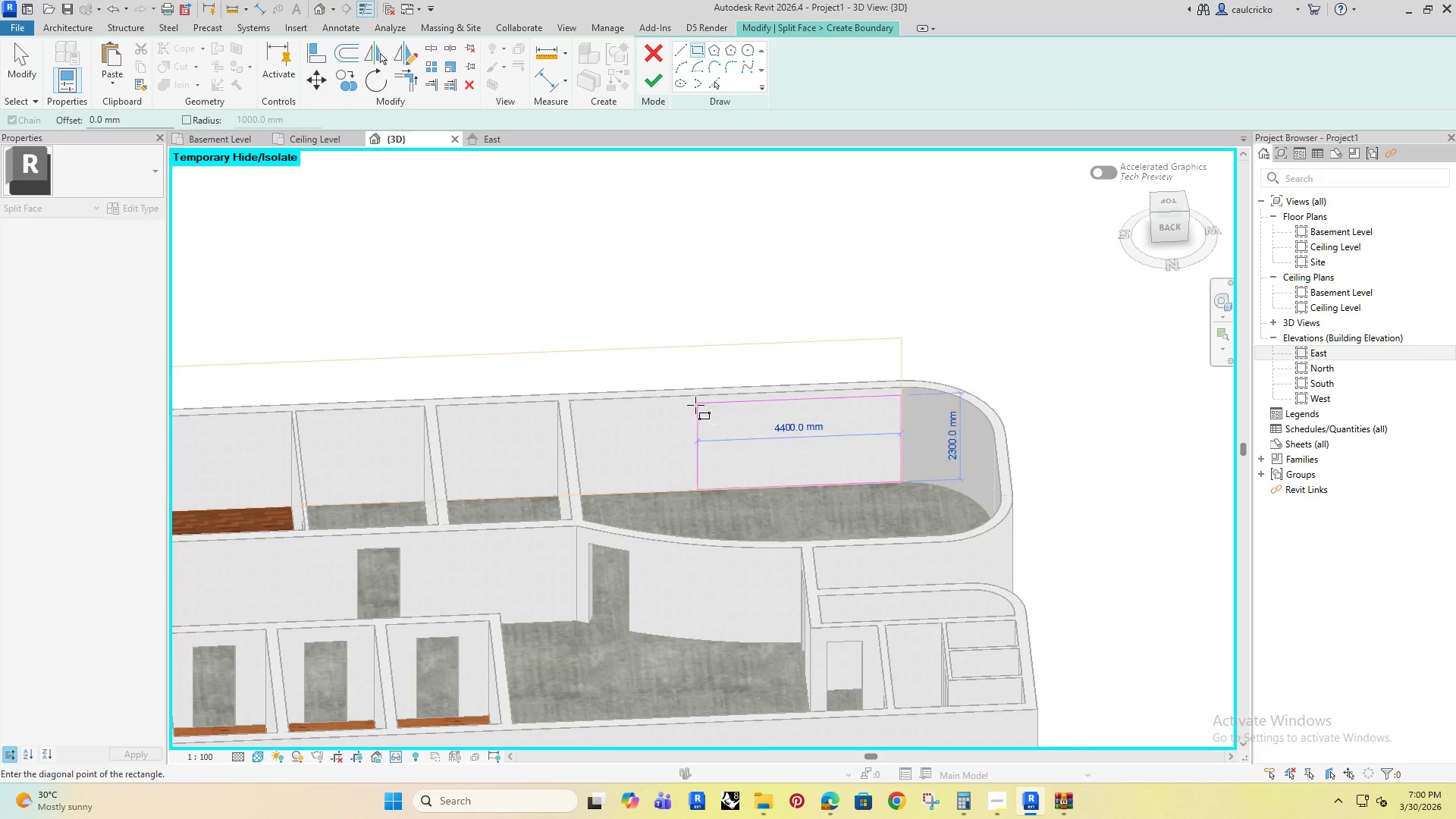 
scroll: coordinate [534, 426], scroll_direction: up, amount: 10.0
 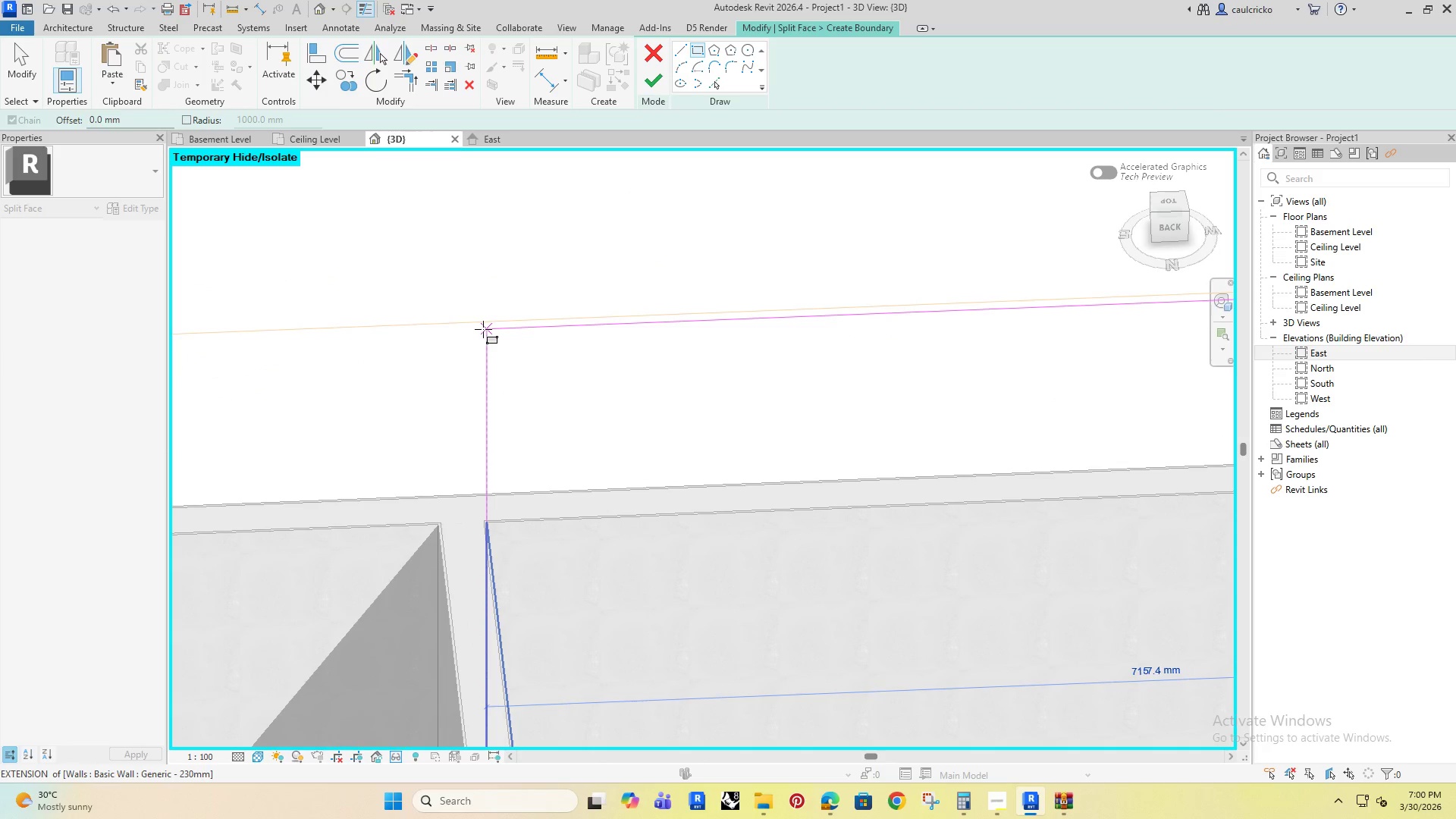 
left_click([483, 327])
 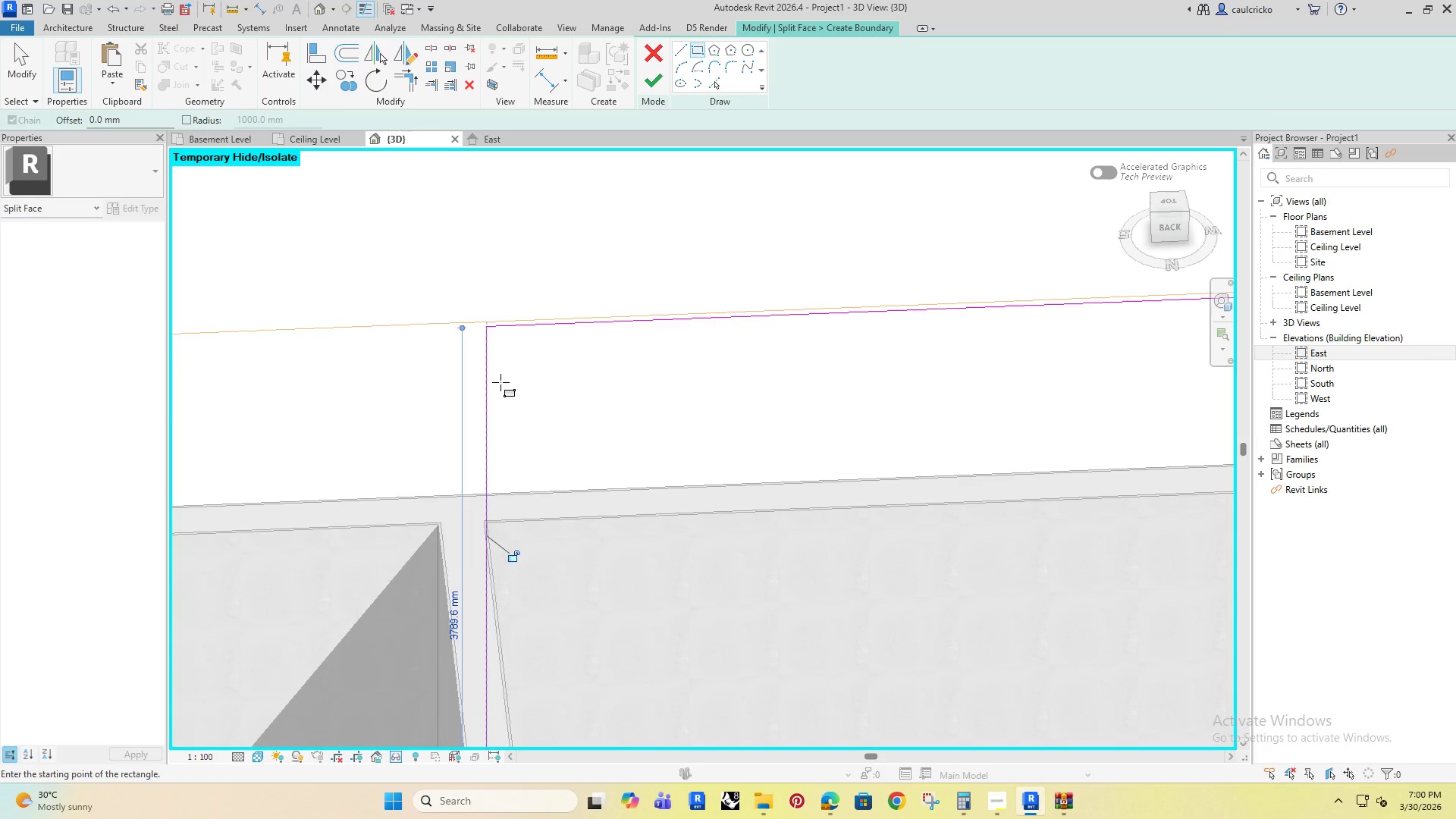 
key(Escape)
 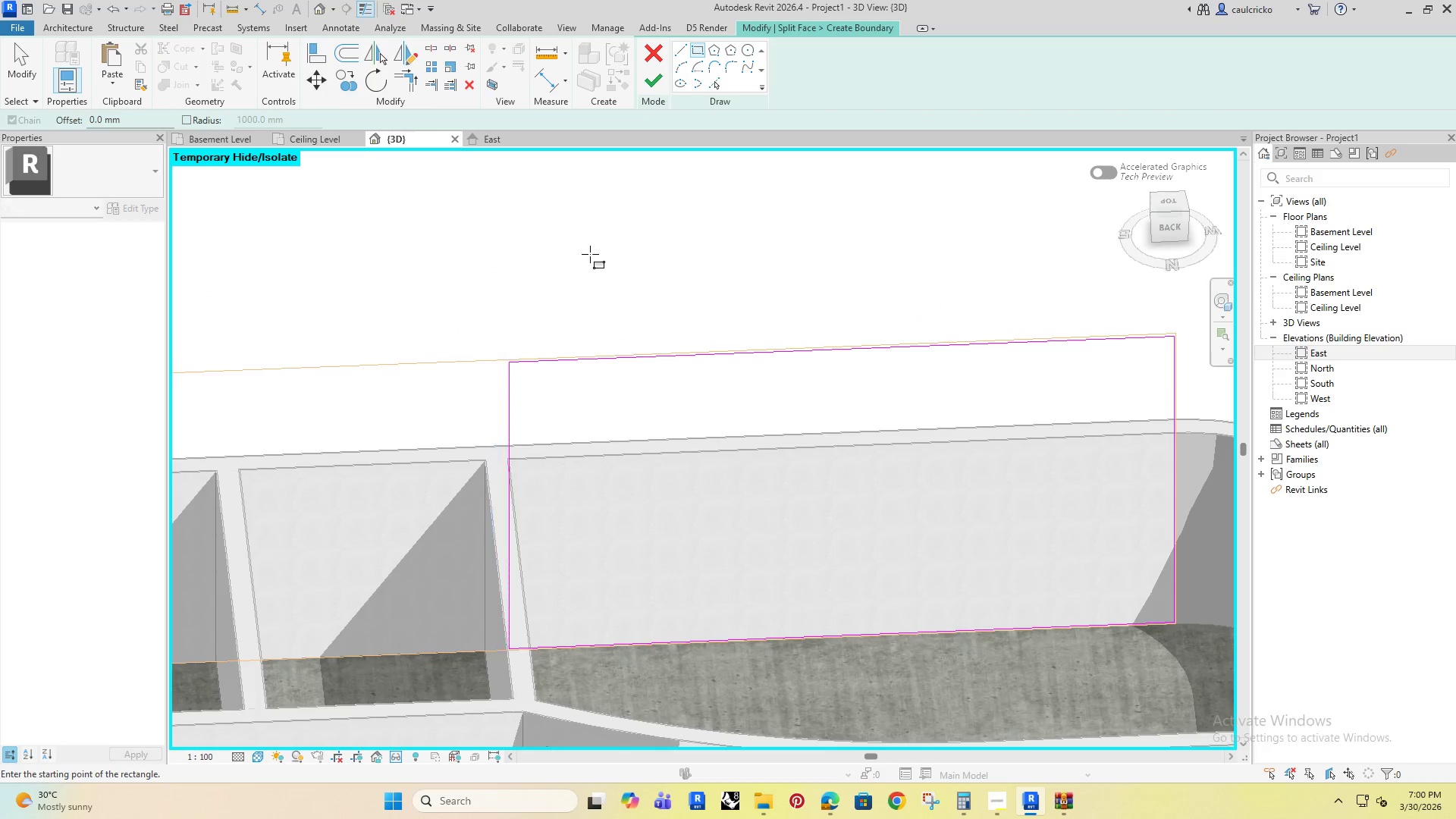 
key(Escape)
 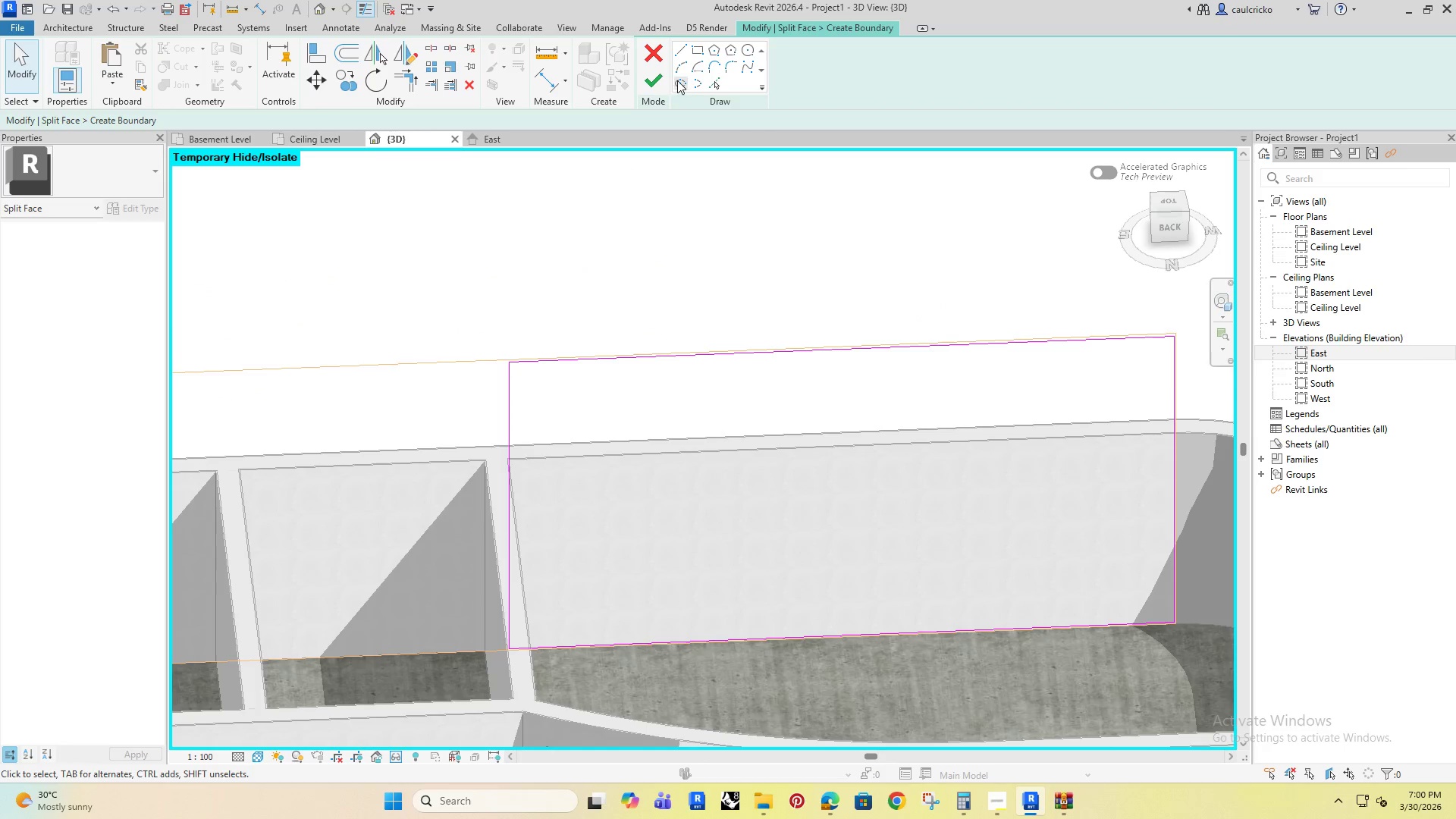 
left_click([661, 78])
 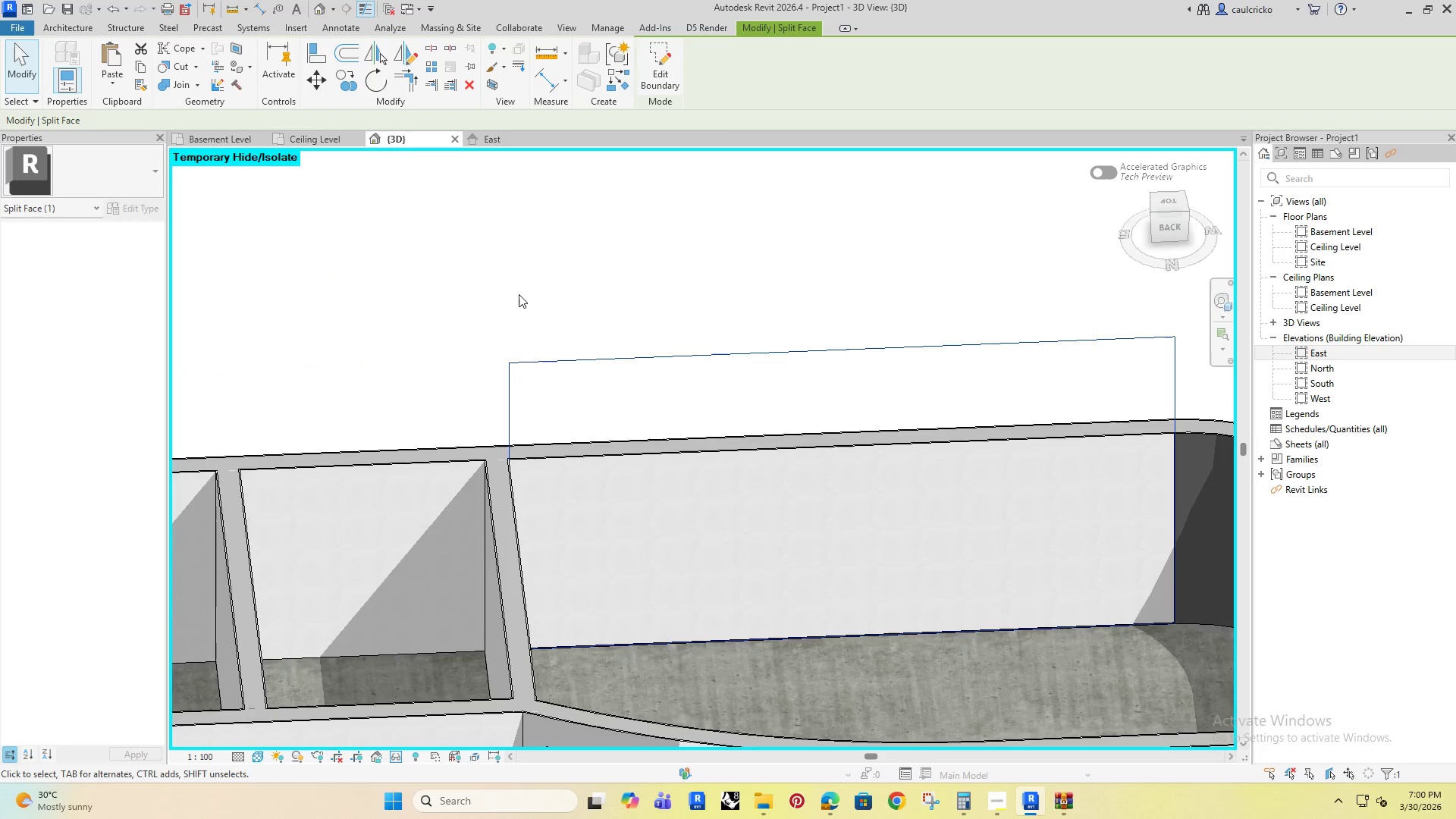 
scroll: coordinate [500, 382], scroll_direction: down, amount: 5.0
 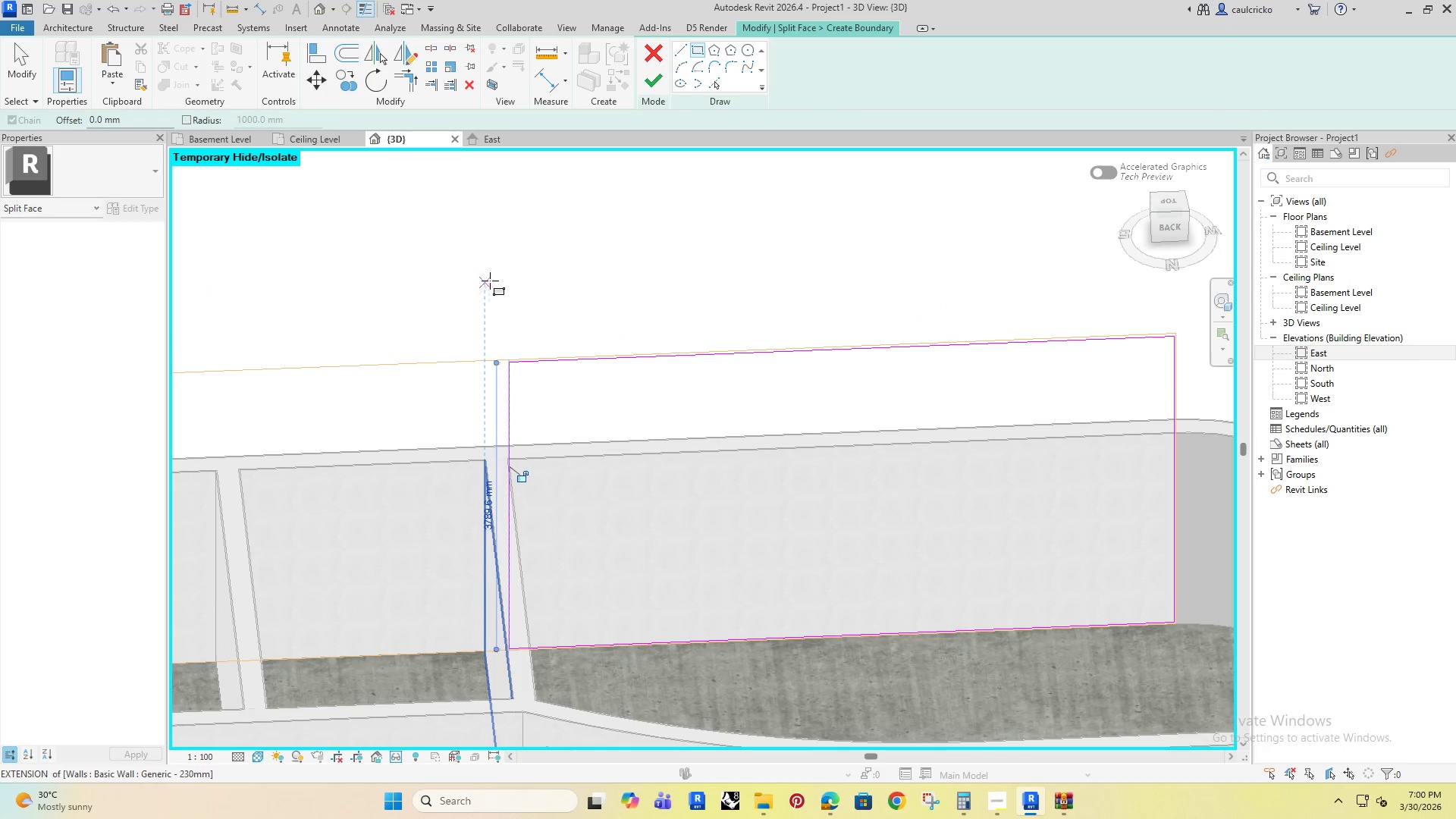 
left_click([473, 275])
 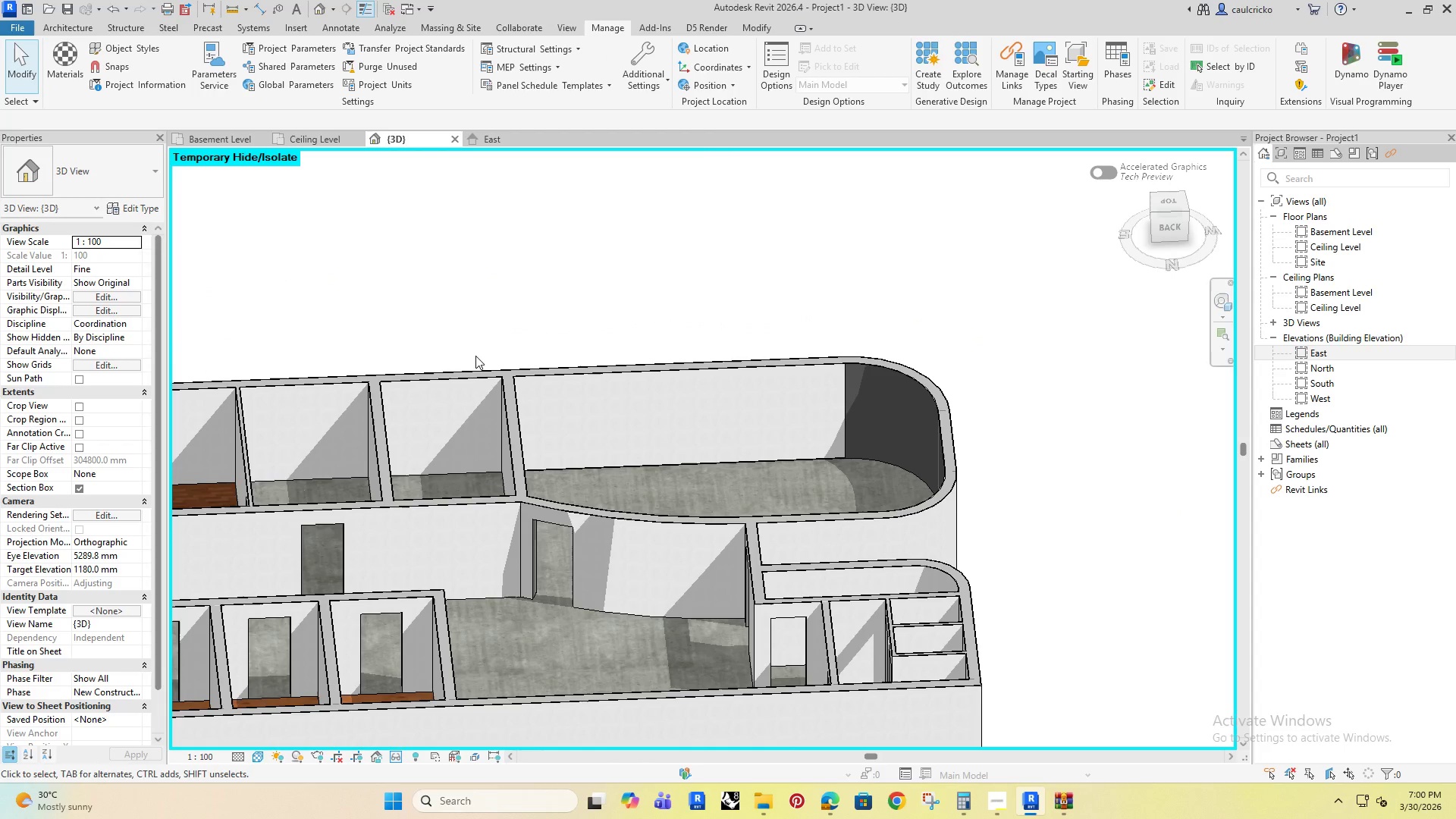 
type(pt)
 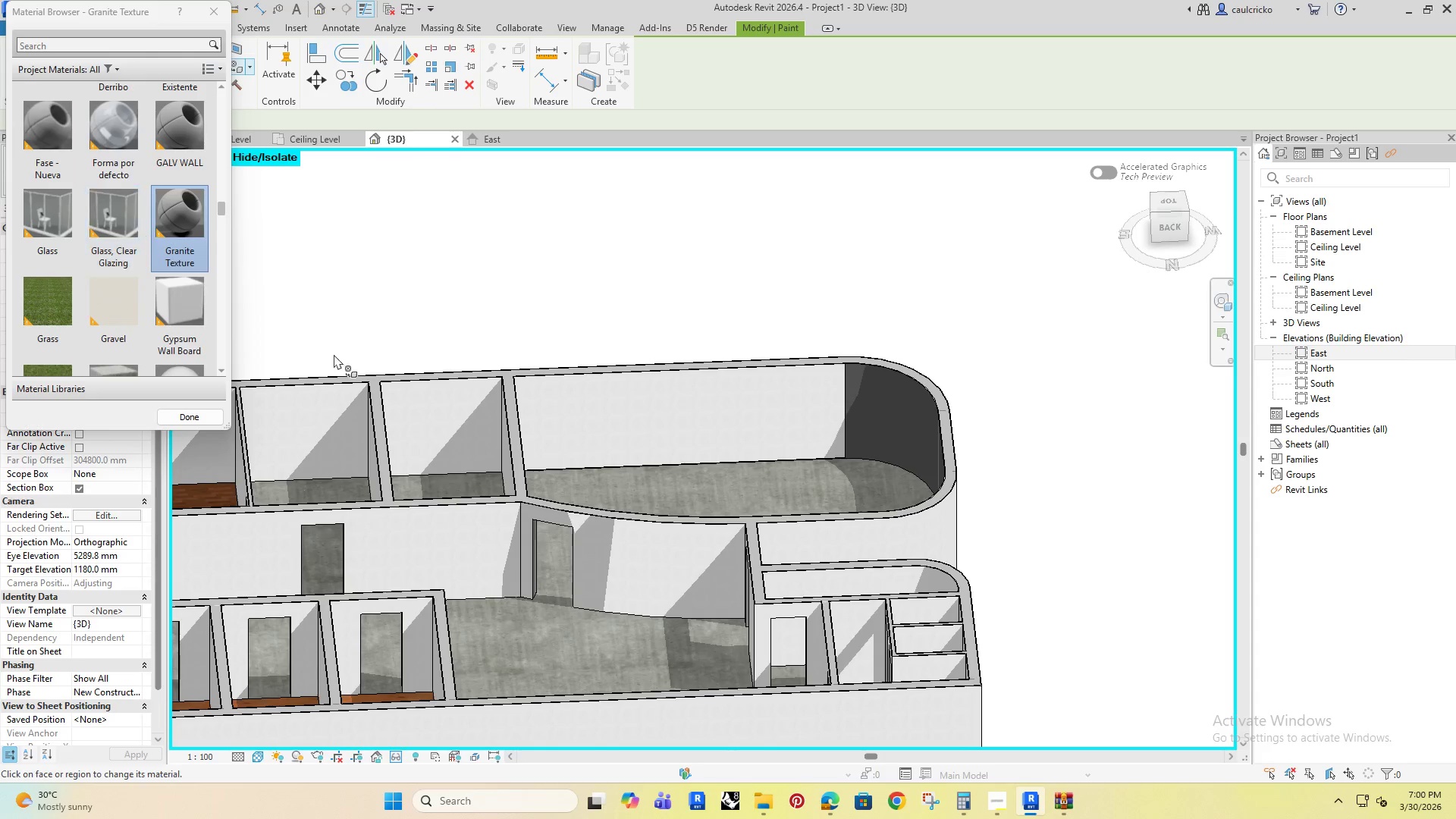 
scroll: coordinate [519, 296], scroll_direction: down, amount: 5.0
 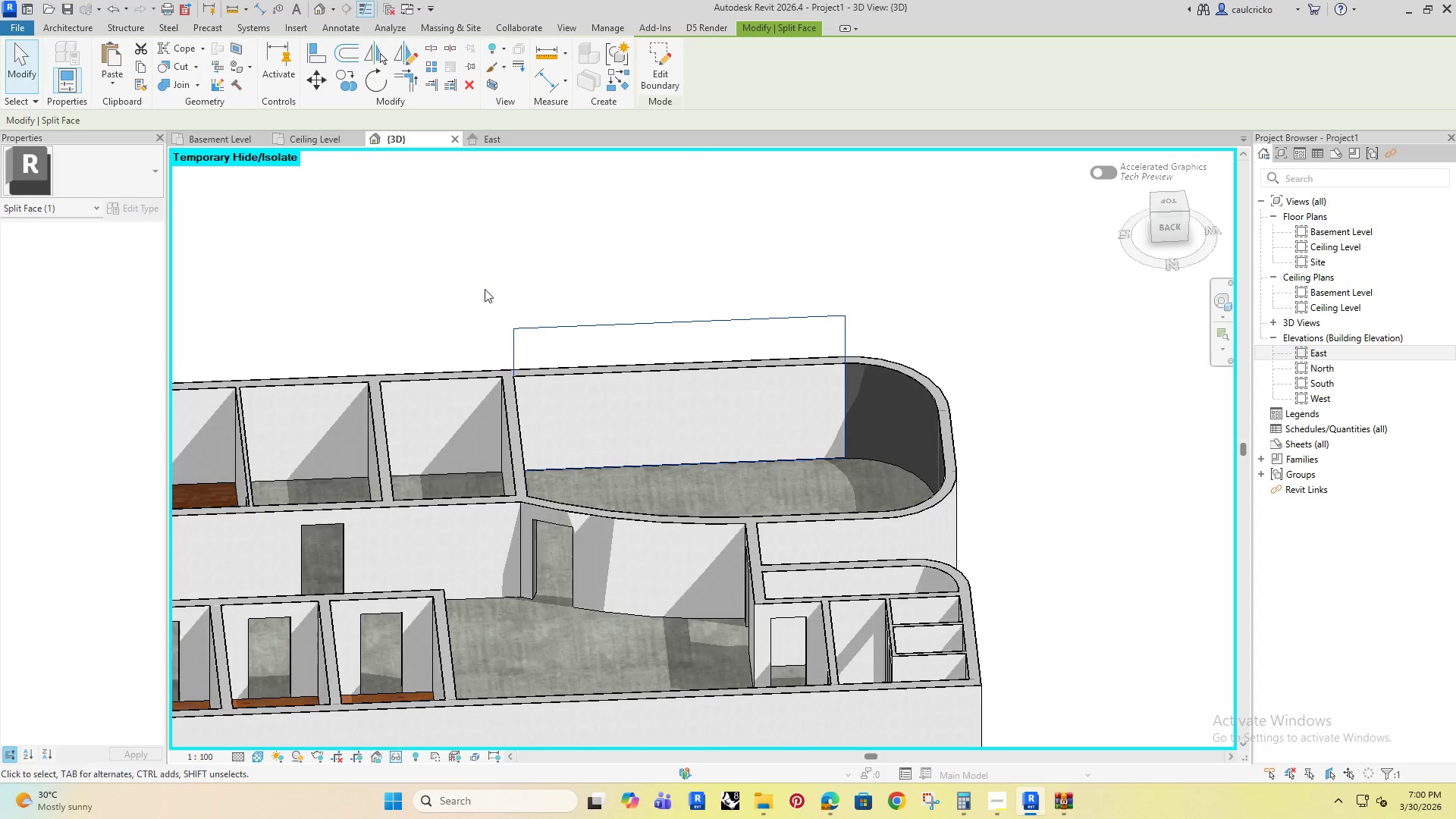 
left_click([570, 408])
 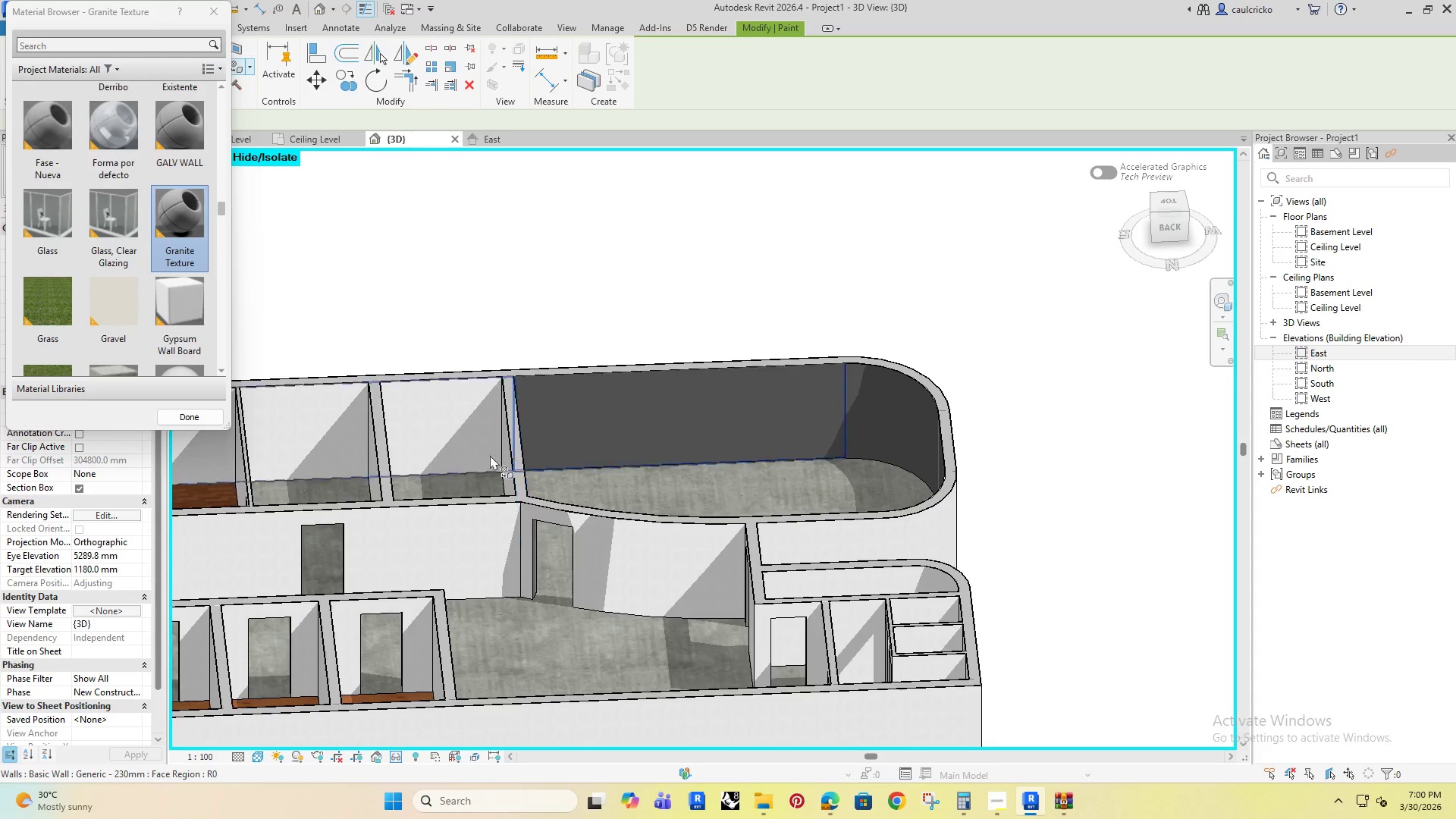 
hold_key(key=ShiftRight, duration=0.36)
 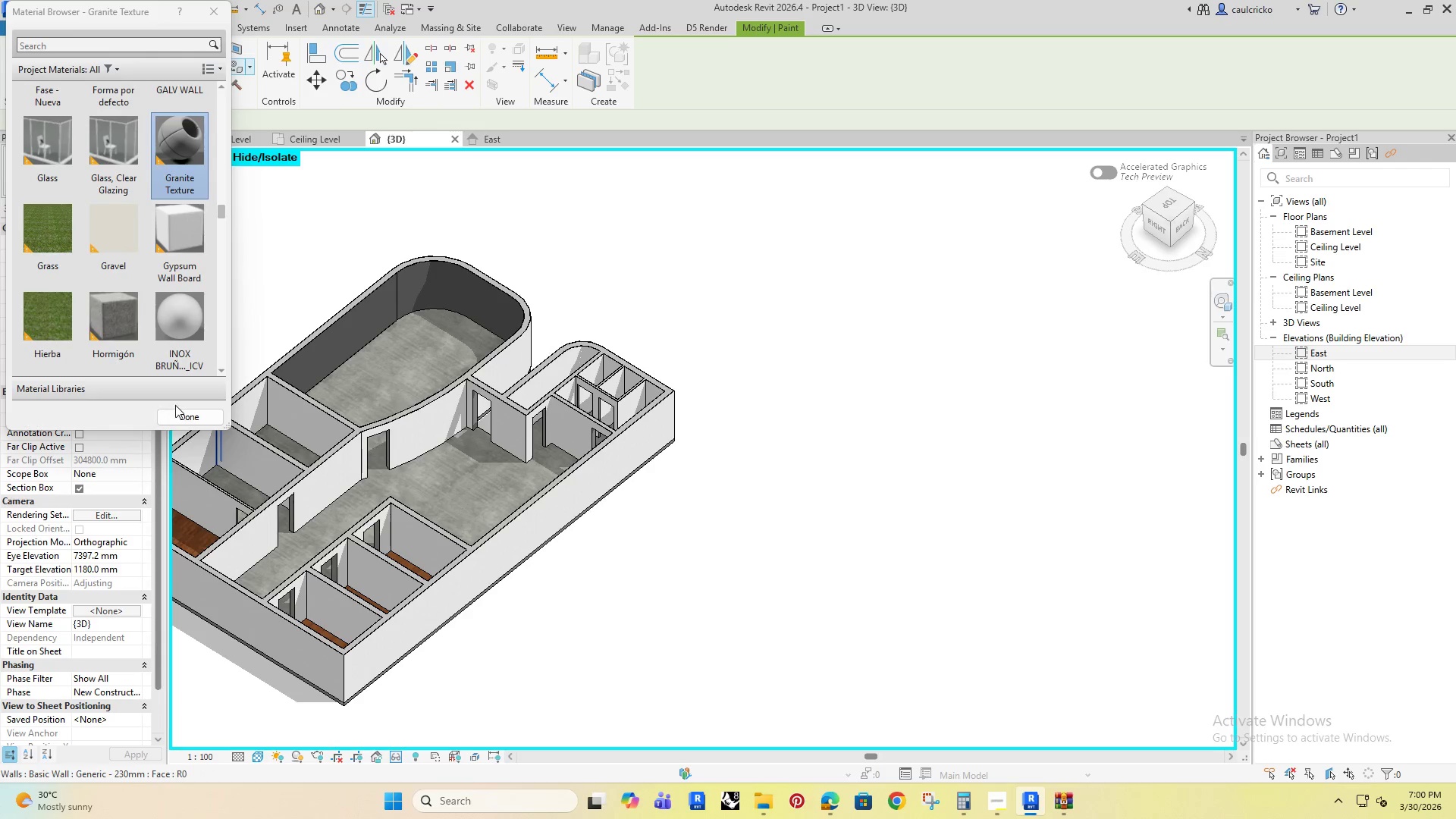 
left_click([185, 419])
 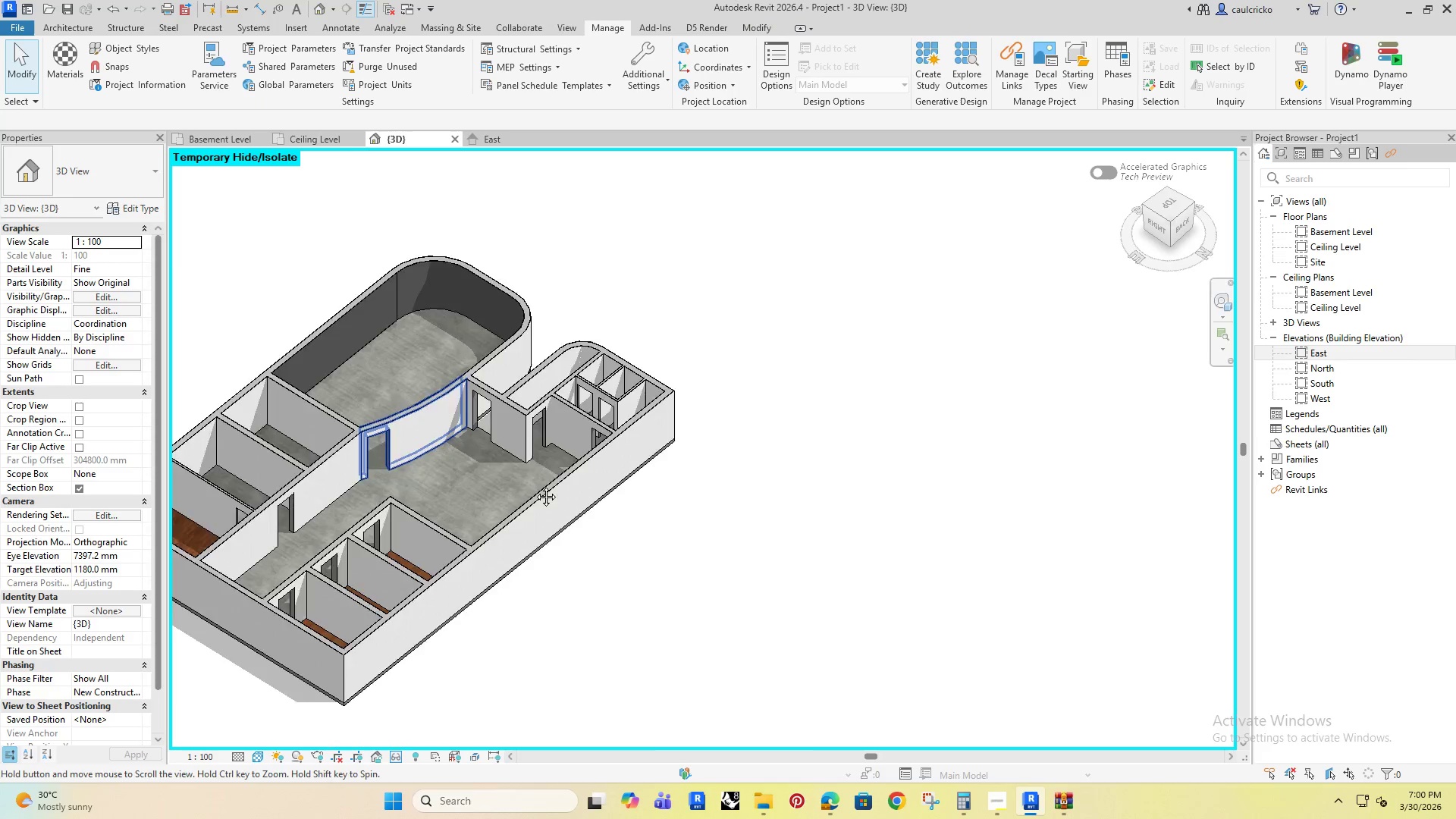 
hold_key(key=ShiftRight, duration=0.89)
 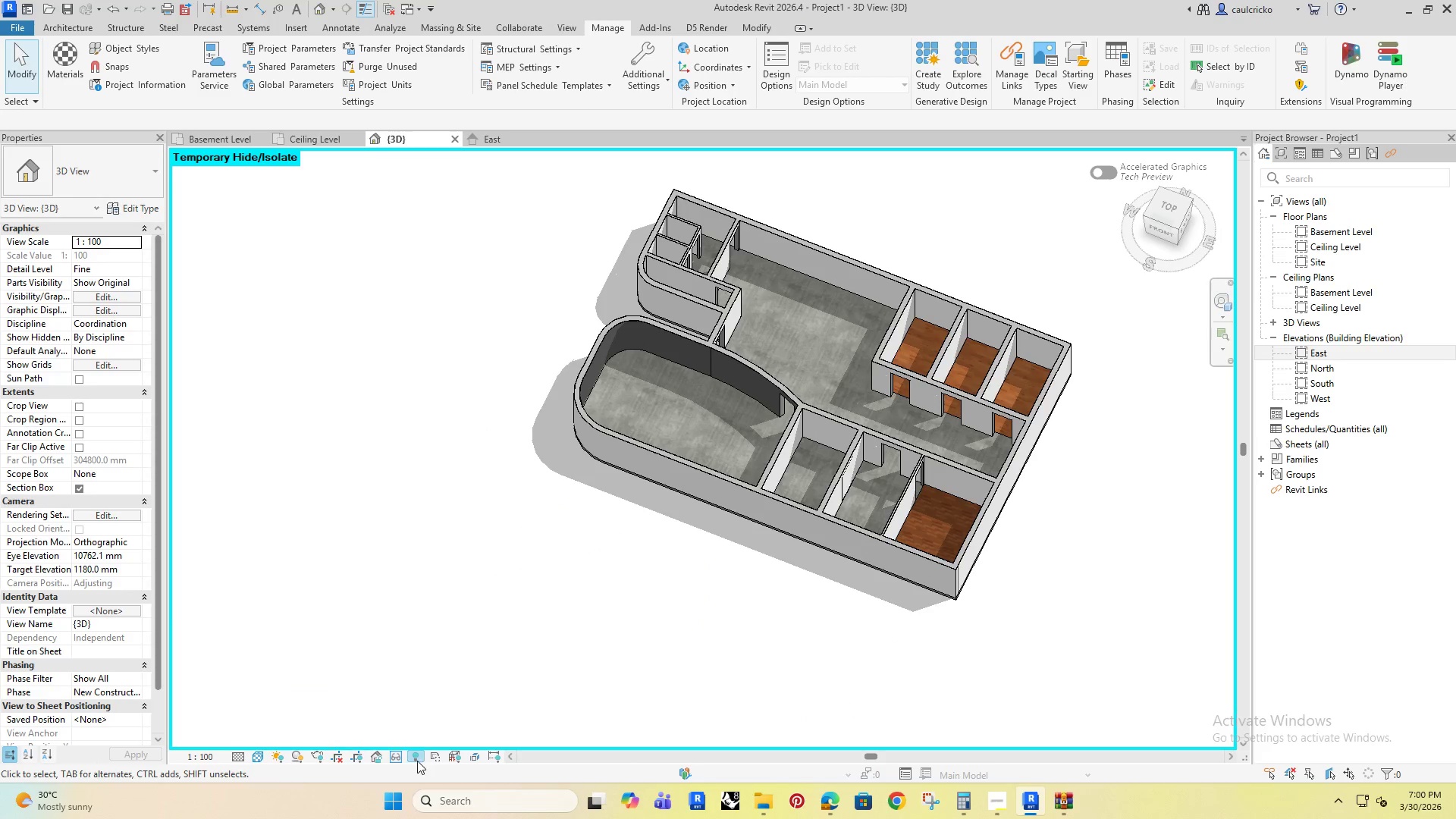 
scroll: coordinate [822, 516], scroll_direction: down, amount: 5.0
 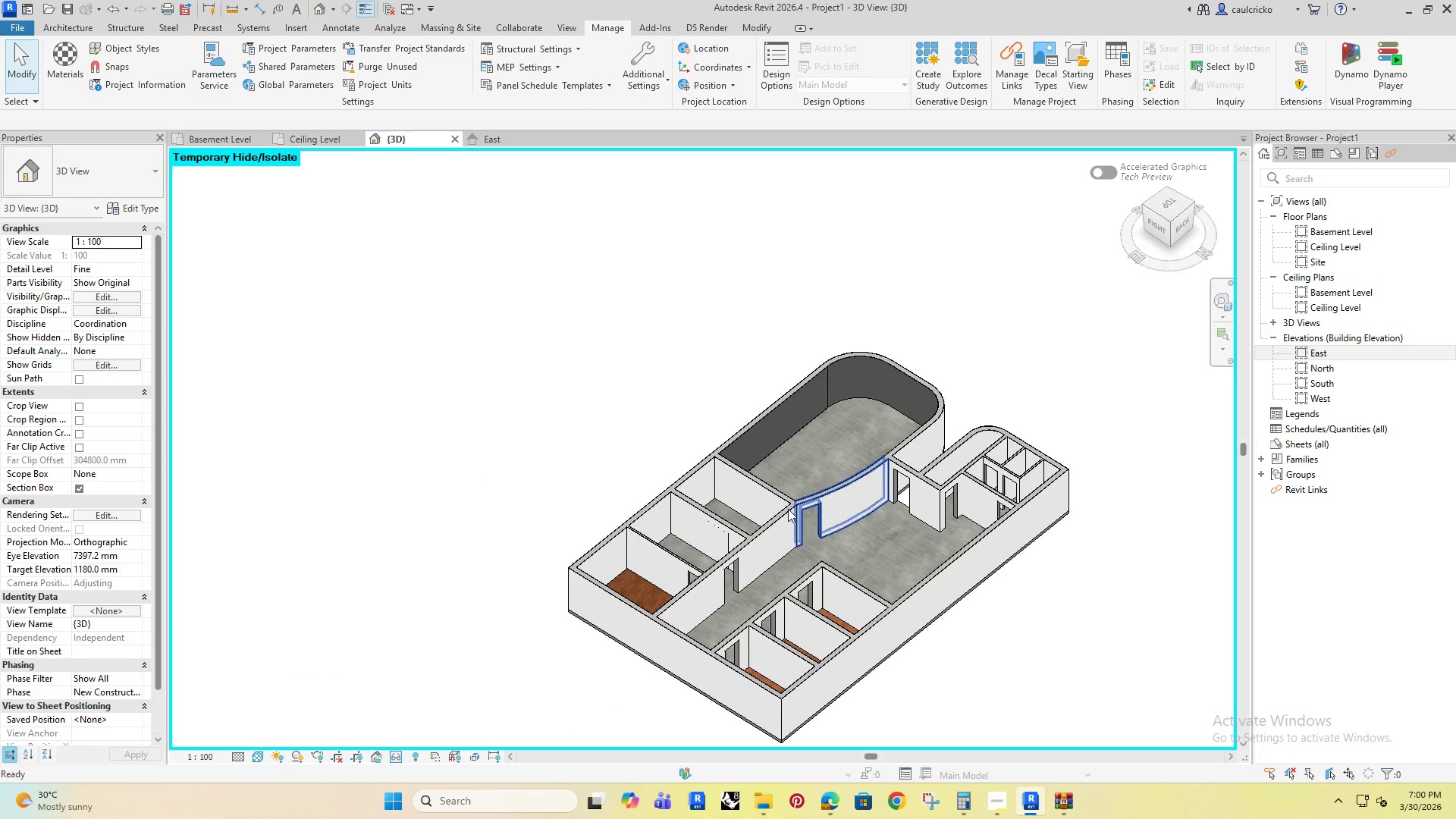 
left_click([399, 759])
 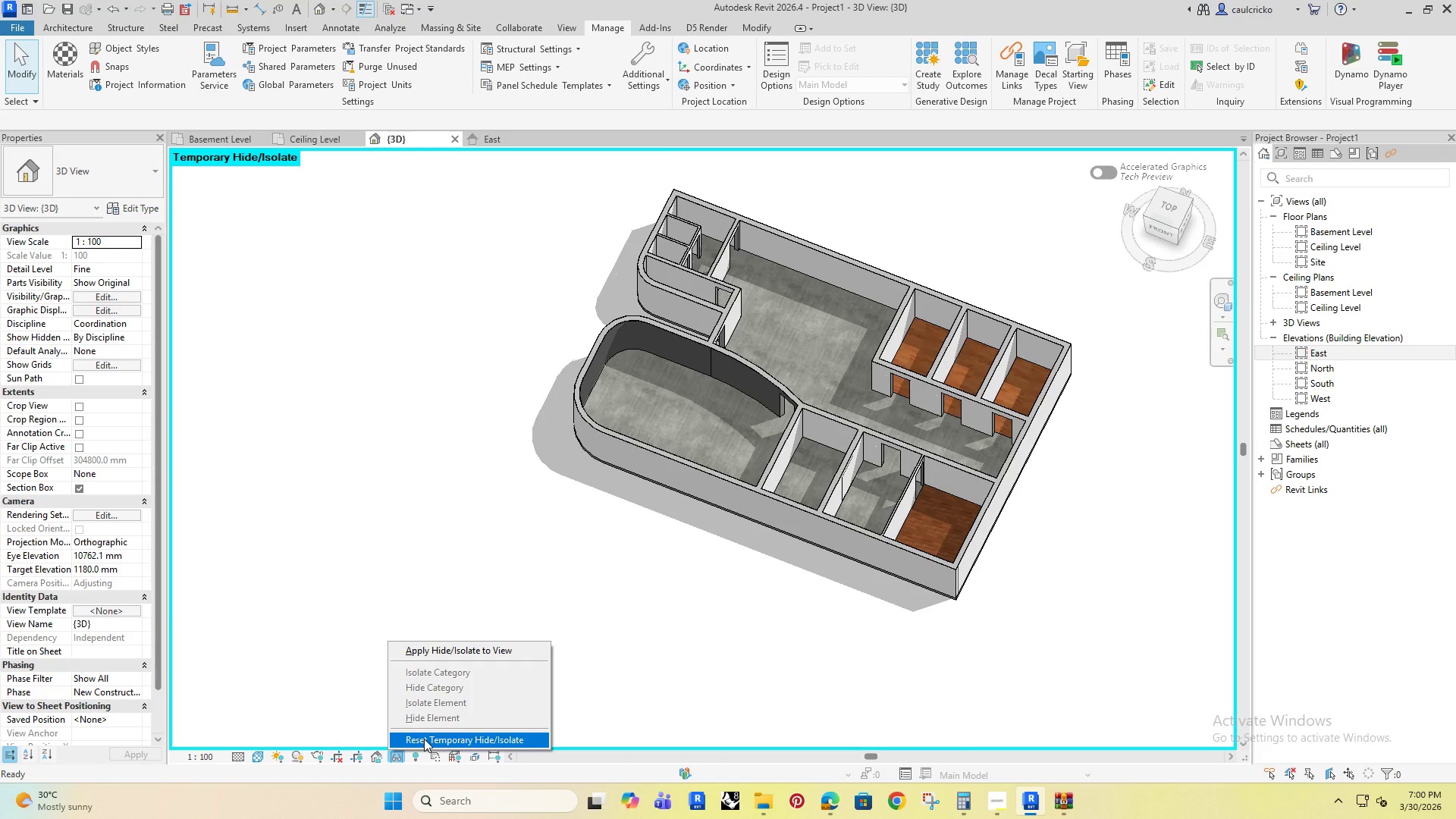 
left_click([424, 739])
 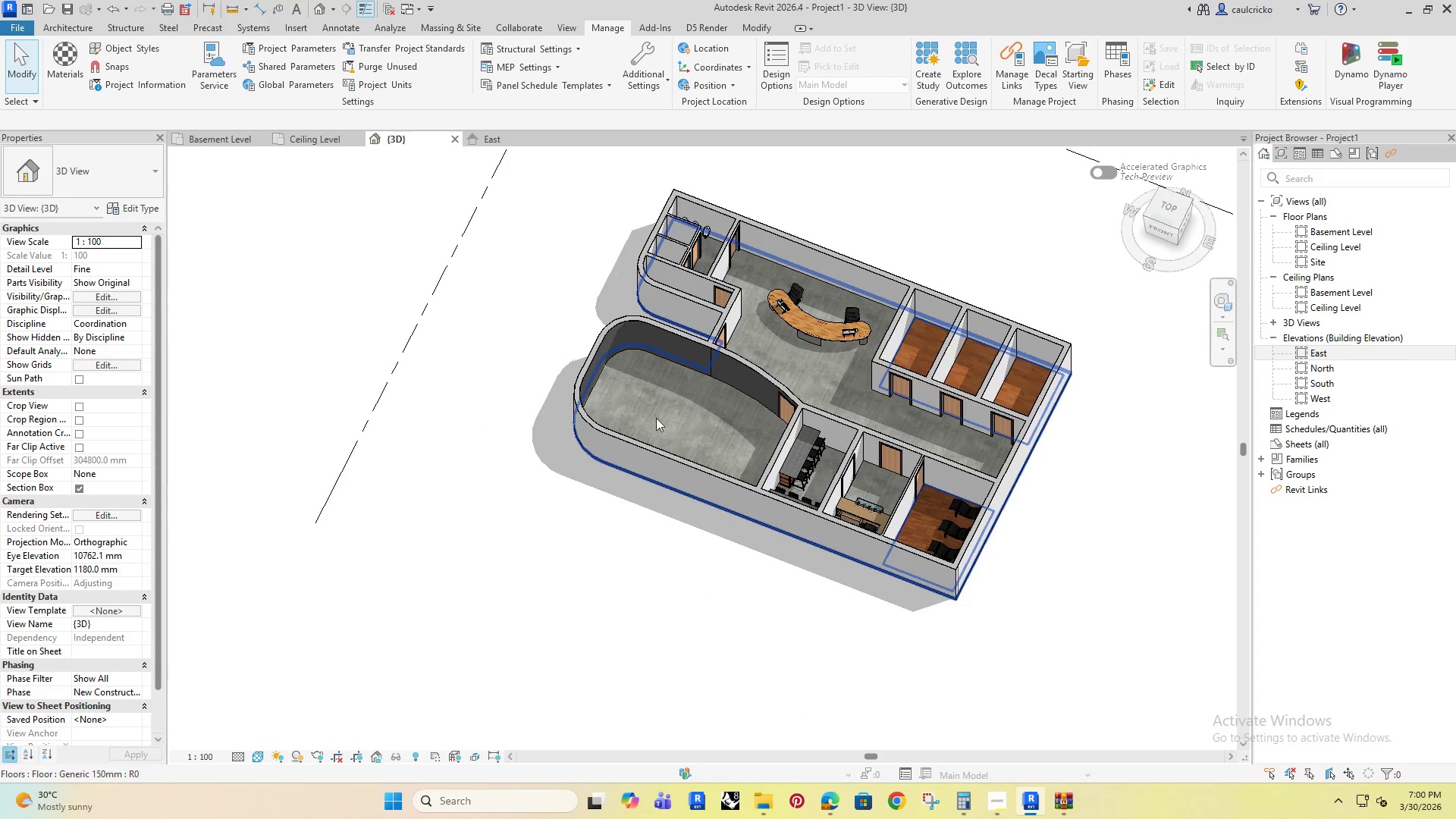 
hold_key(key=ShiftRight, duration=0.62)
 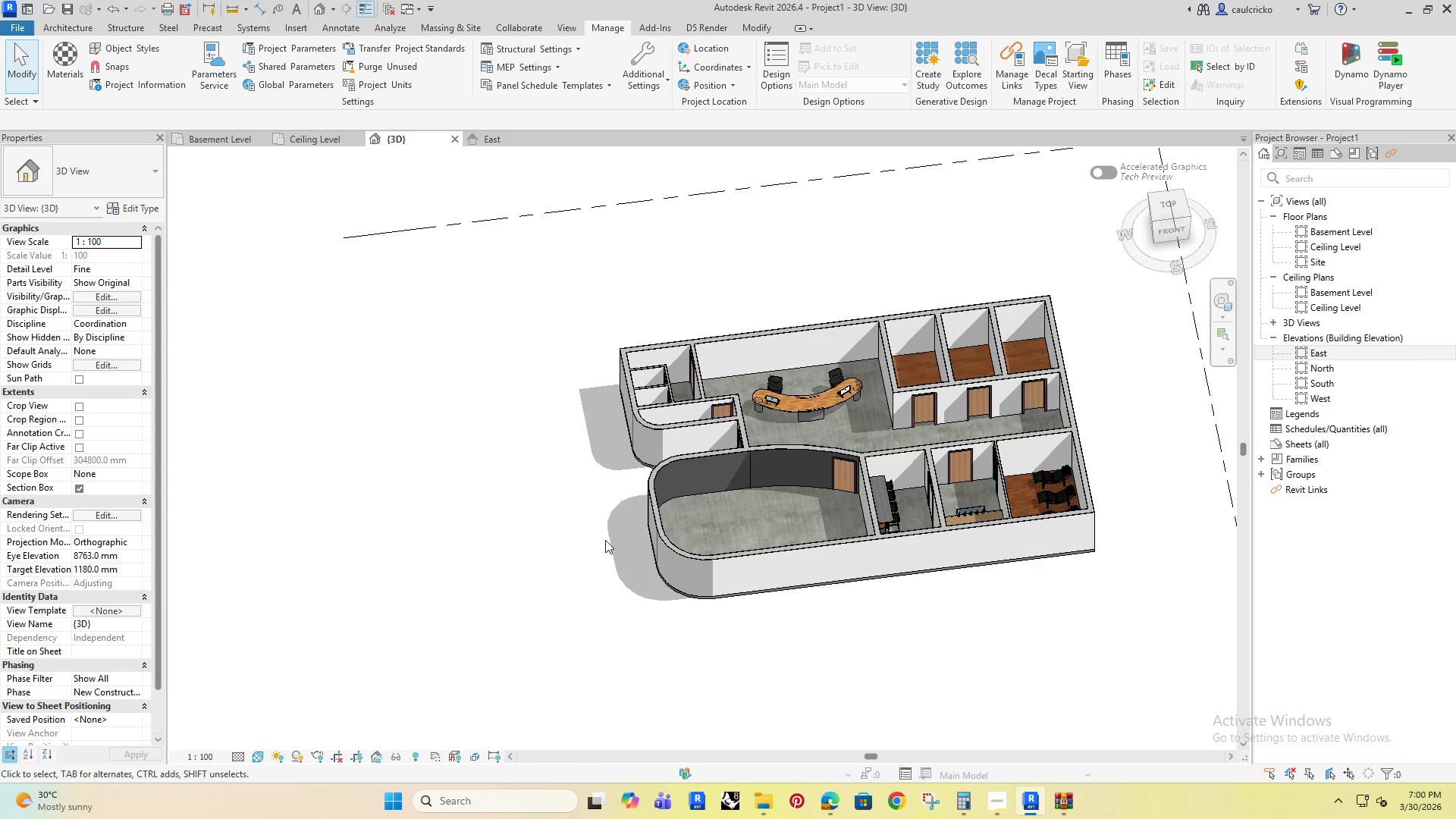 
hold_key(key=ShiftRight, duration=0.64)
 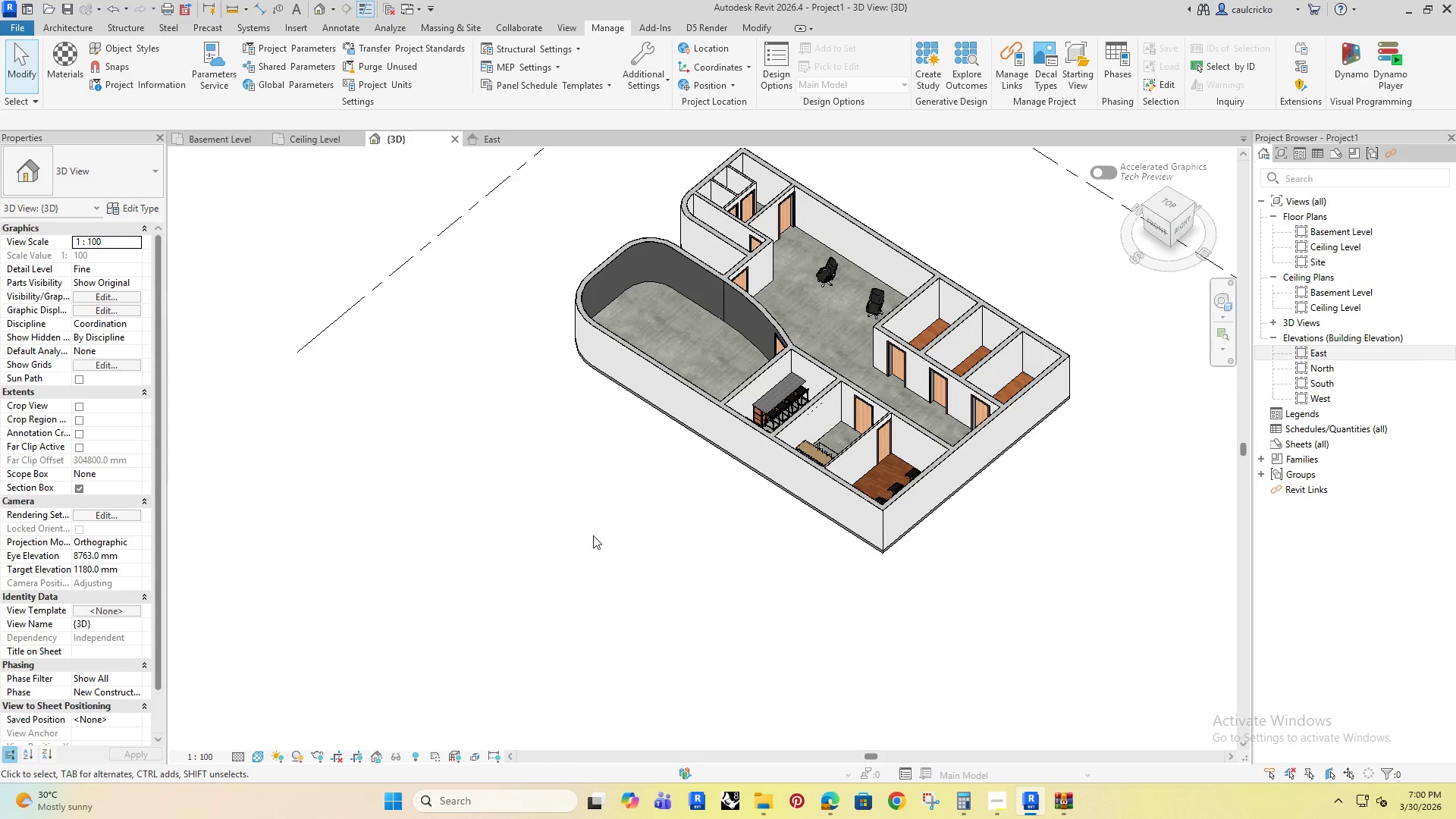 
left_click([582, 559])
 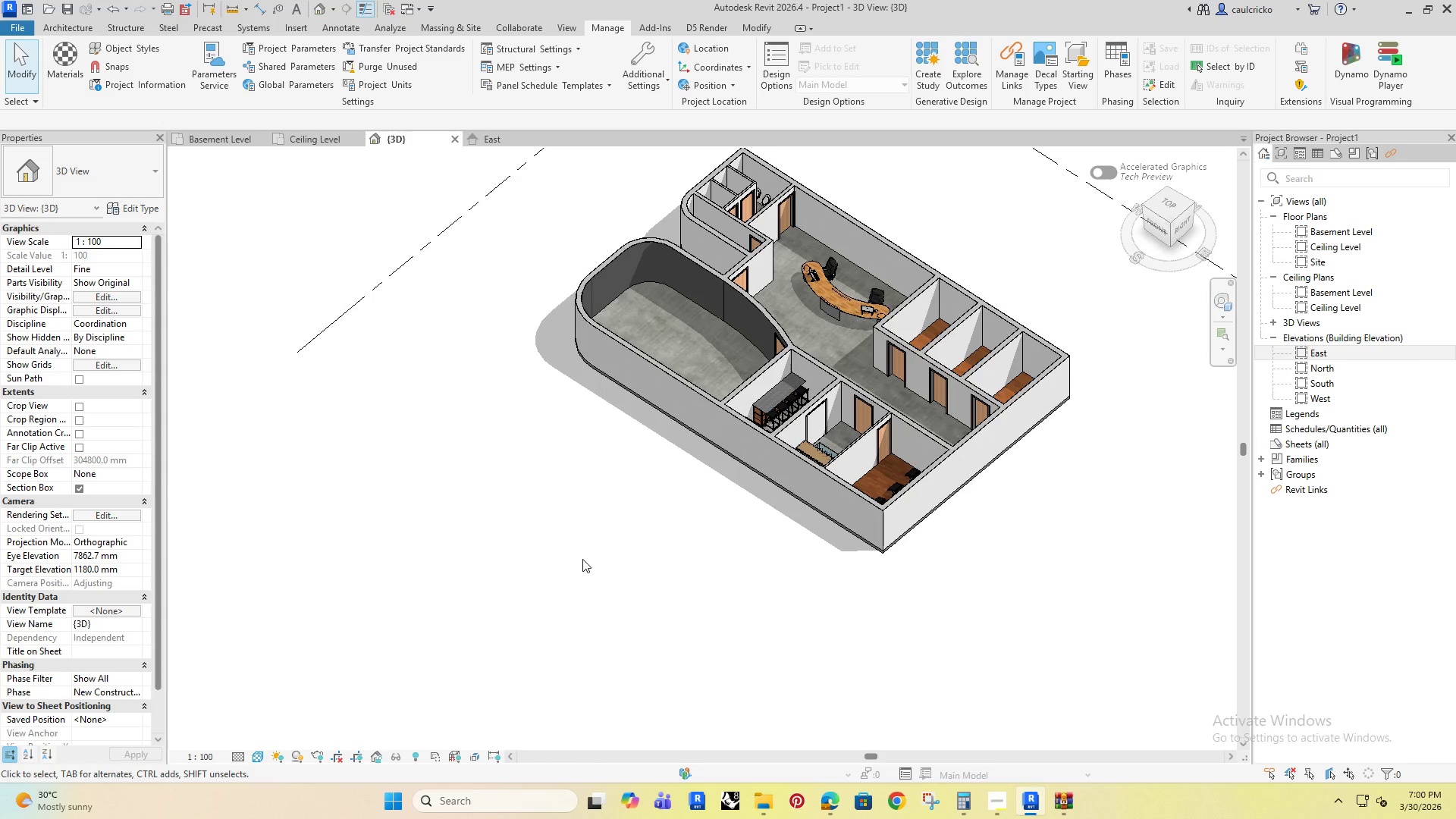 
key(Control+S)
 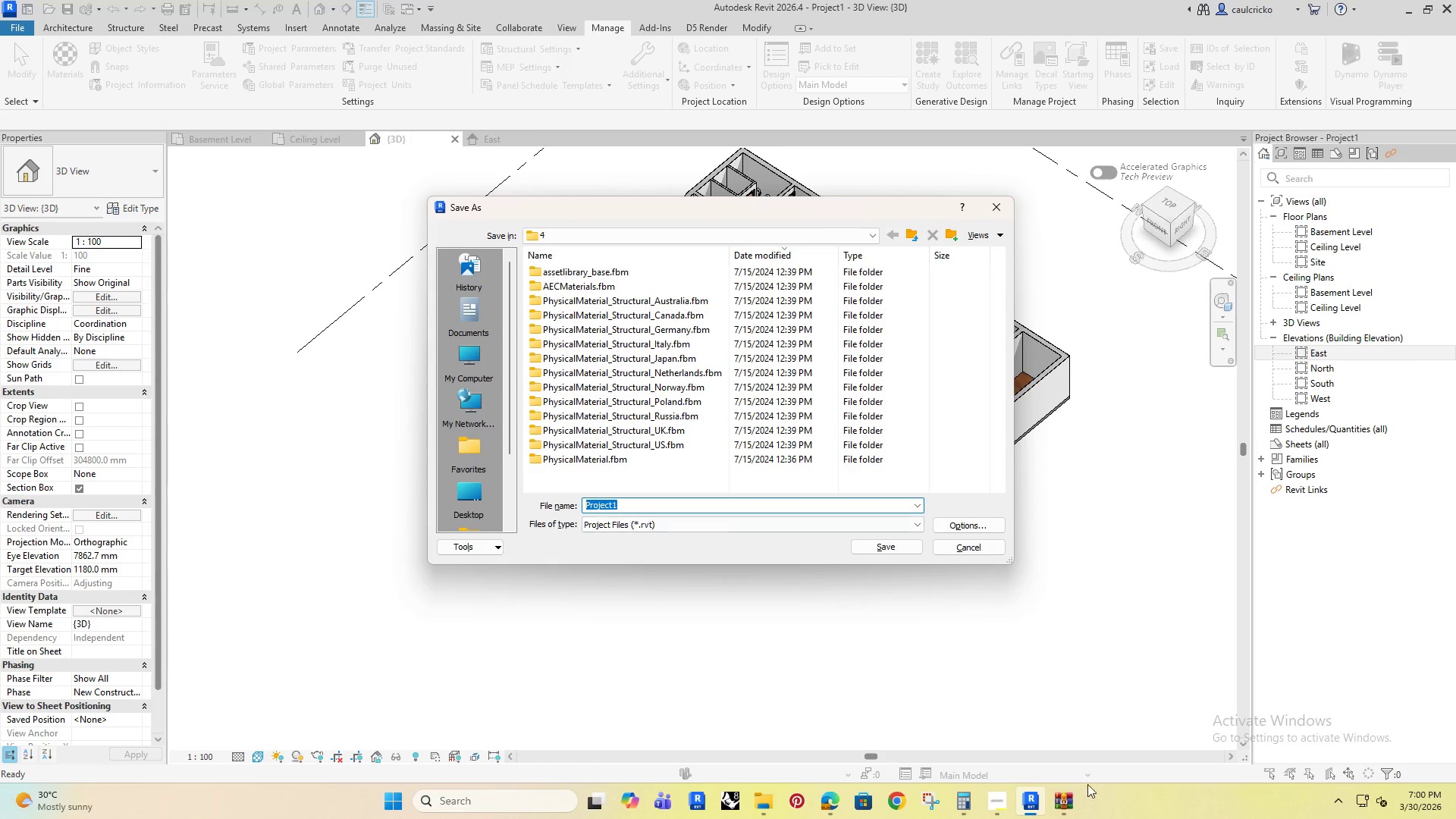 
left_click([997, 799])
 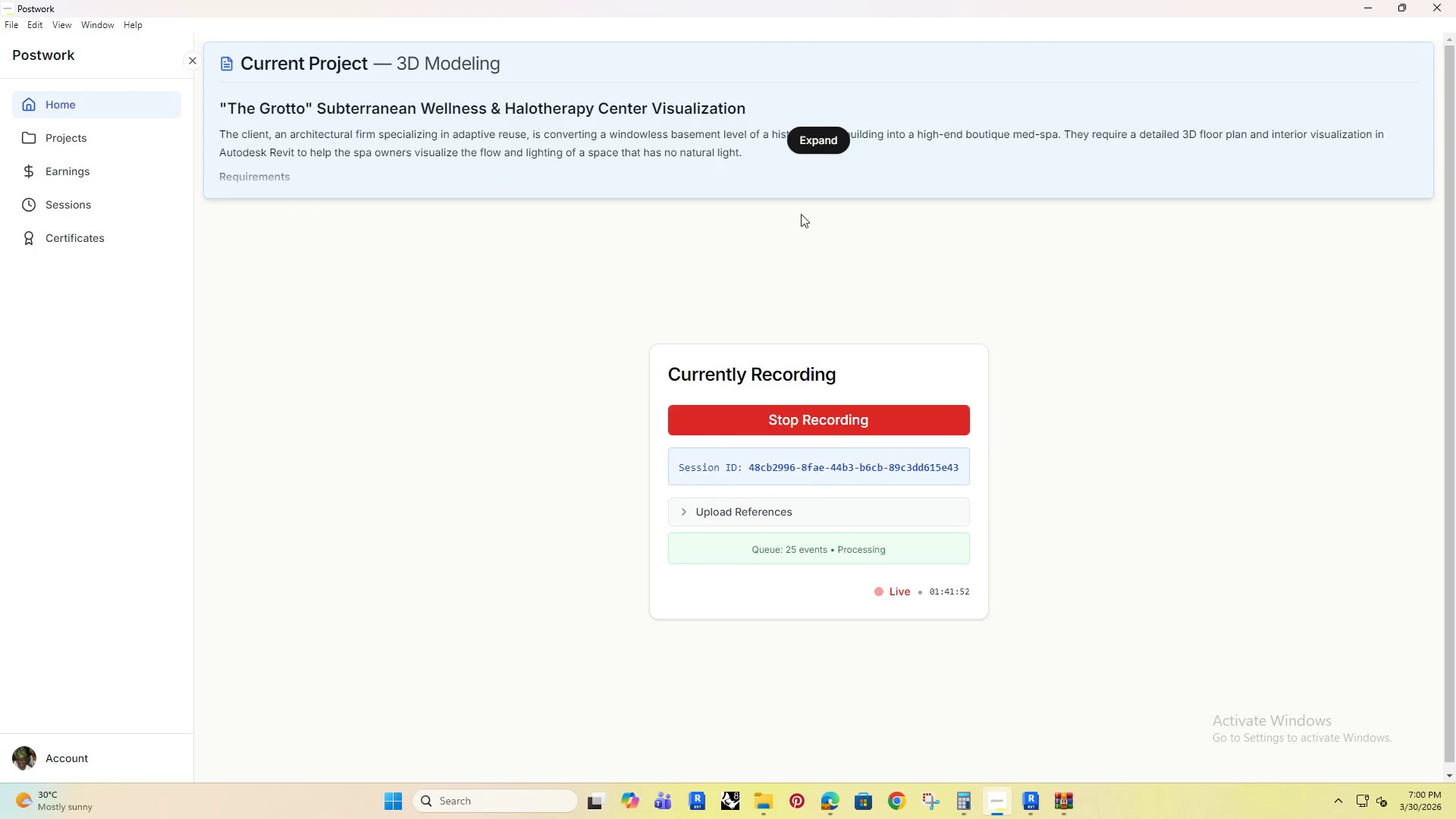 
left_click([824, 126])
 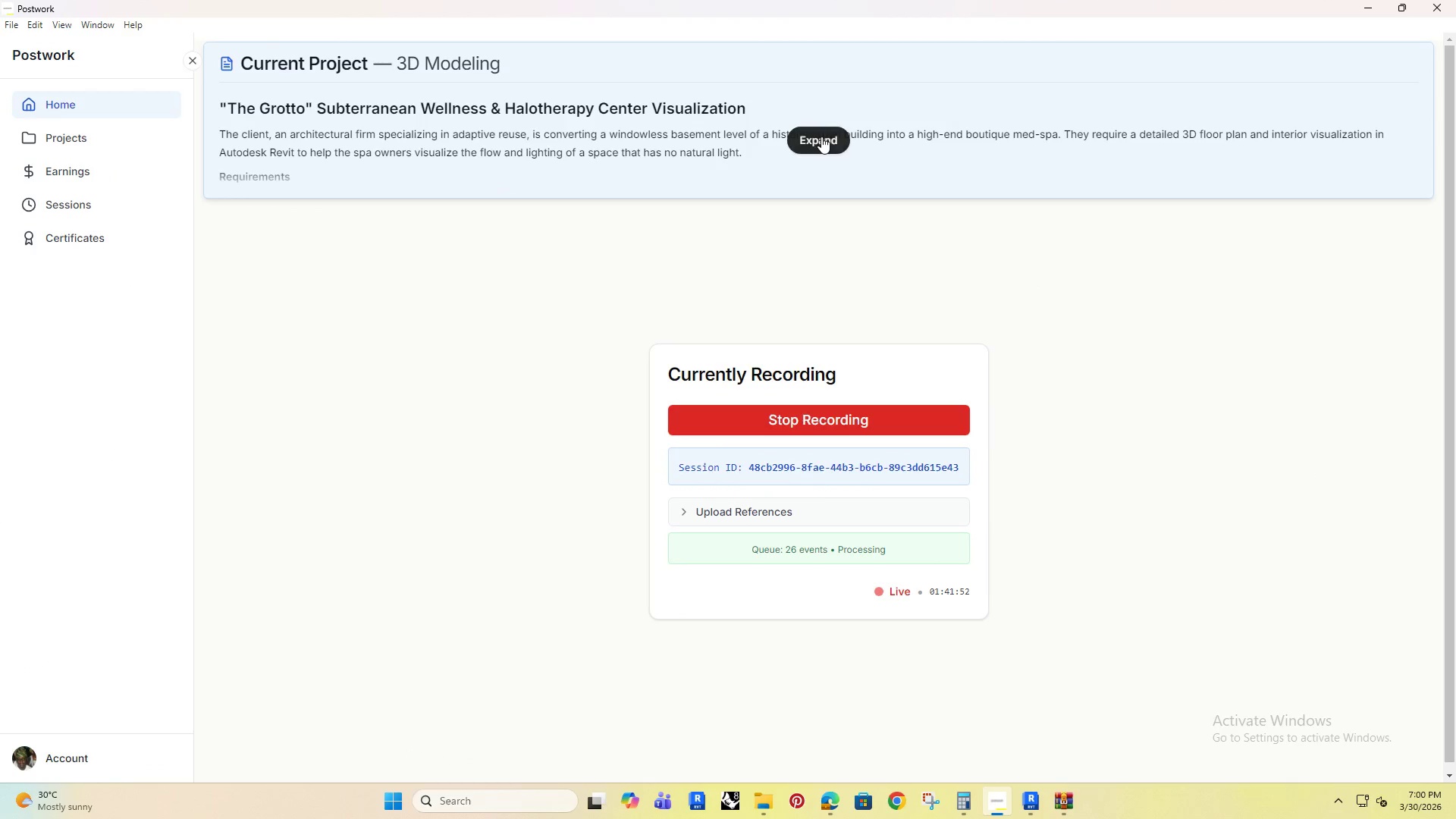 
double_click([820, 139])
 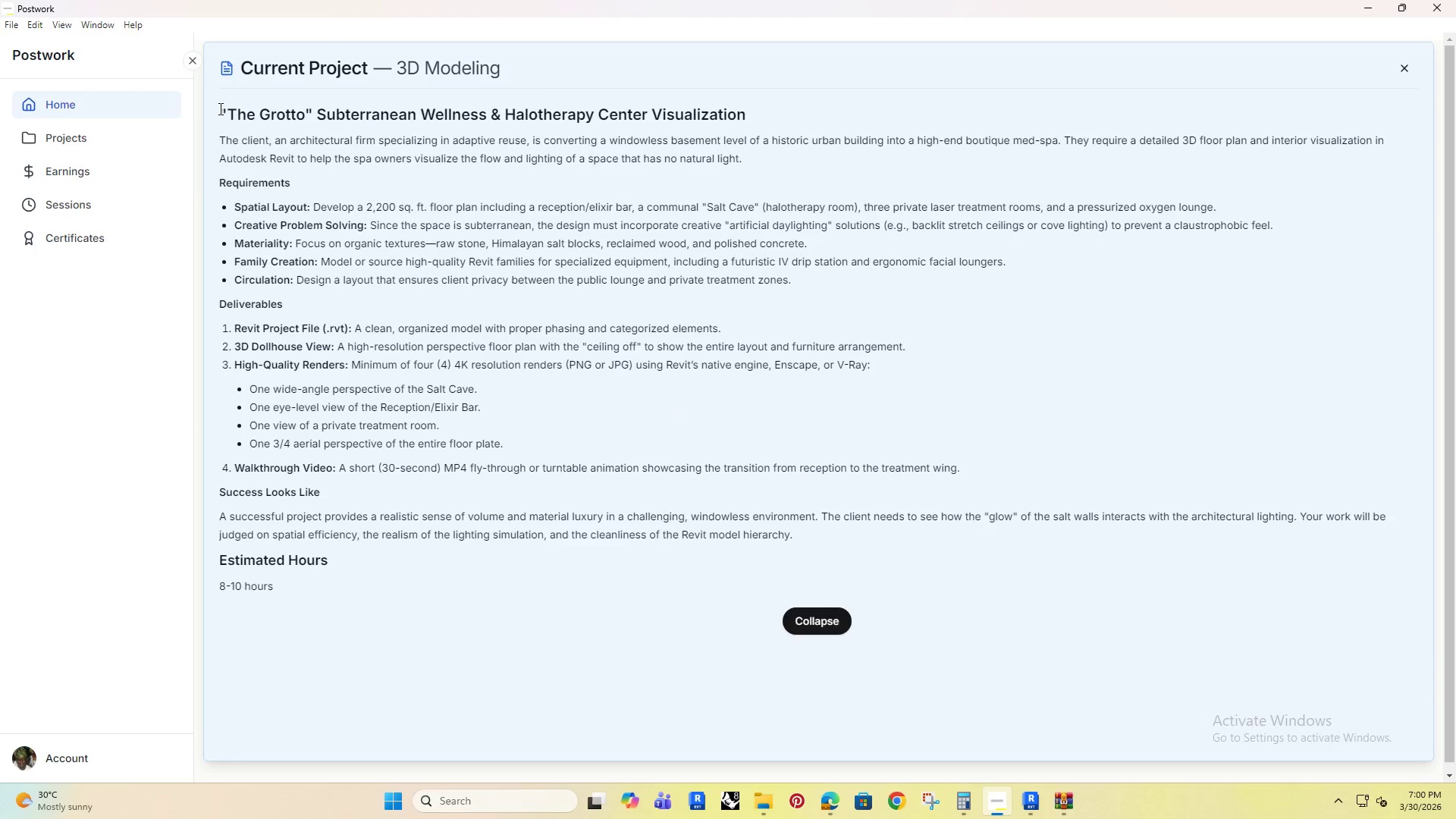 
left_click_drag(start_coordinate=[221, 109], to_coordinate=[772, 102])
 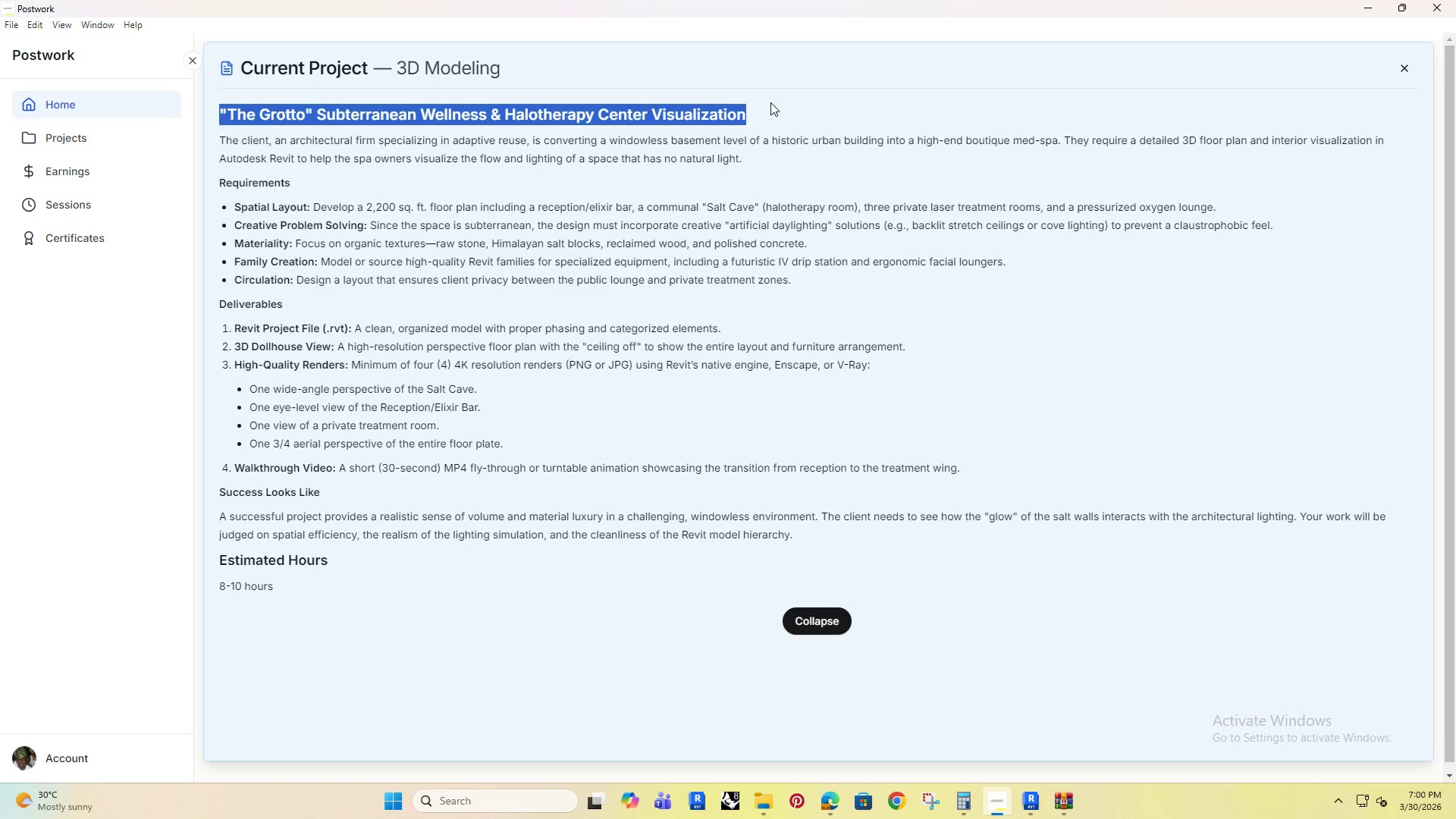 
key(Control+C)
 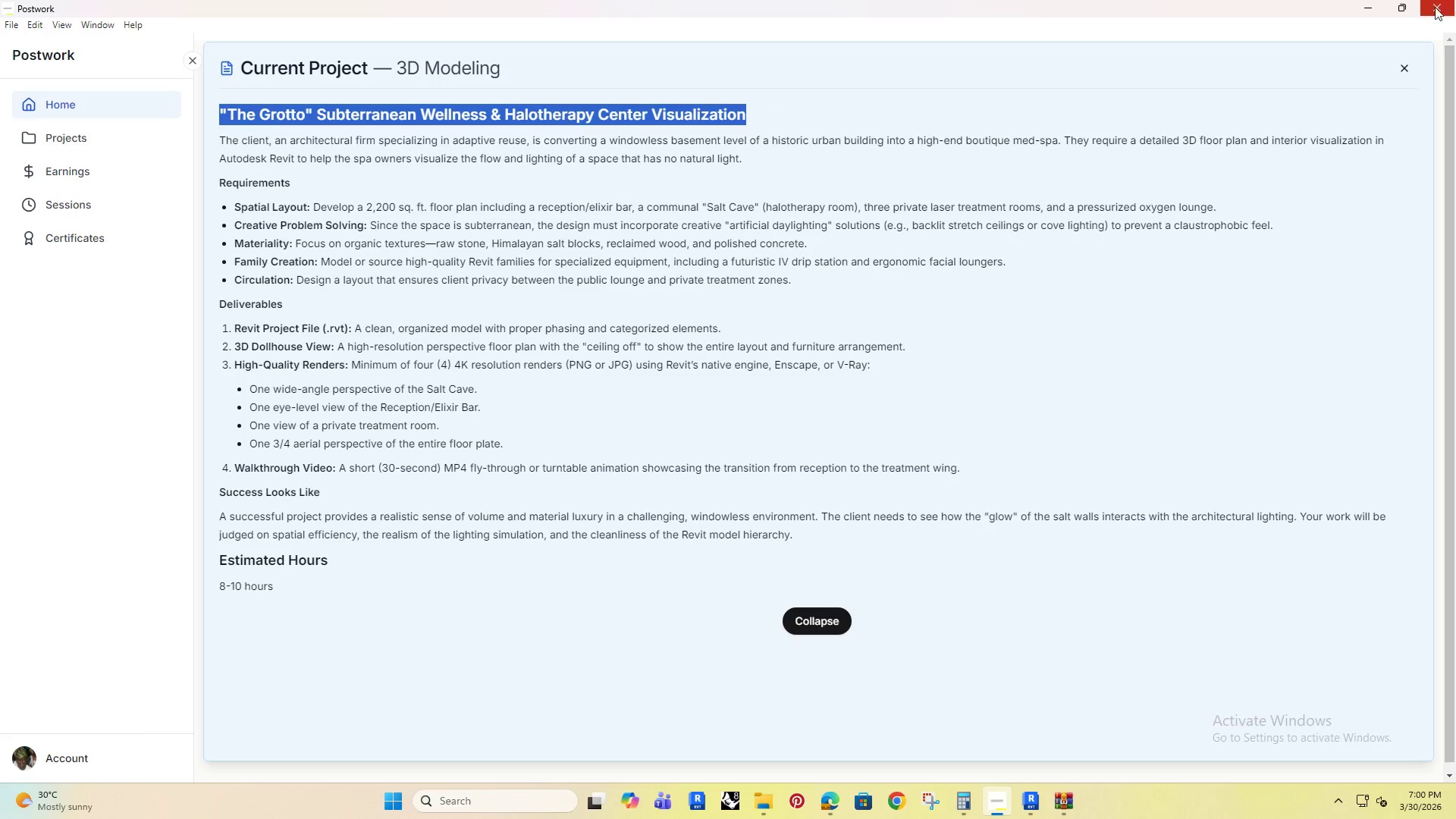 
left_click([1365, 0])
 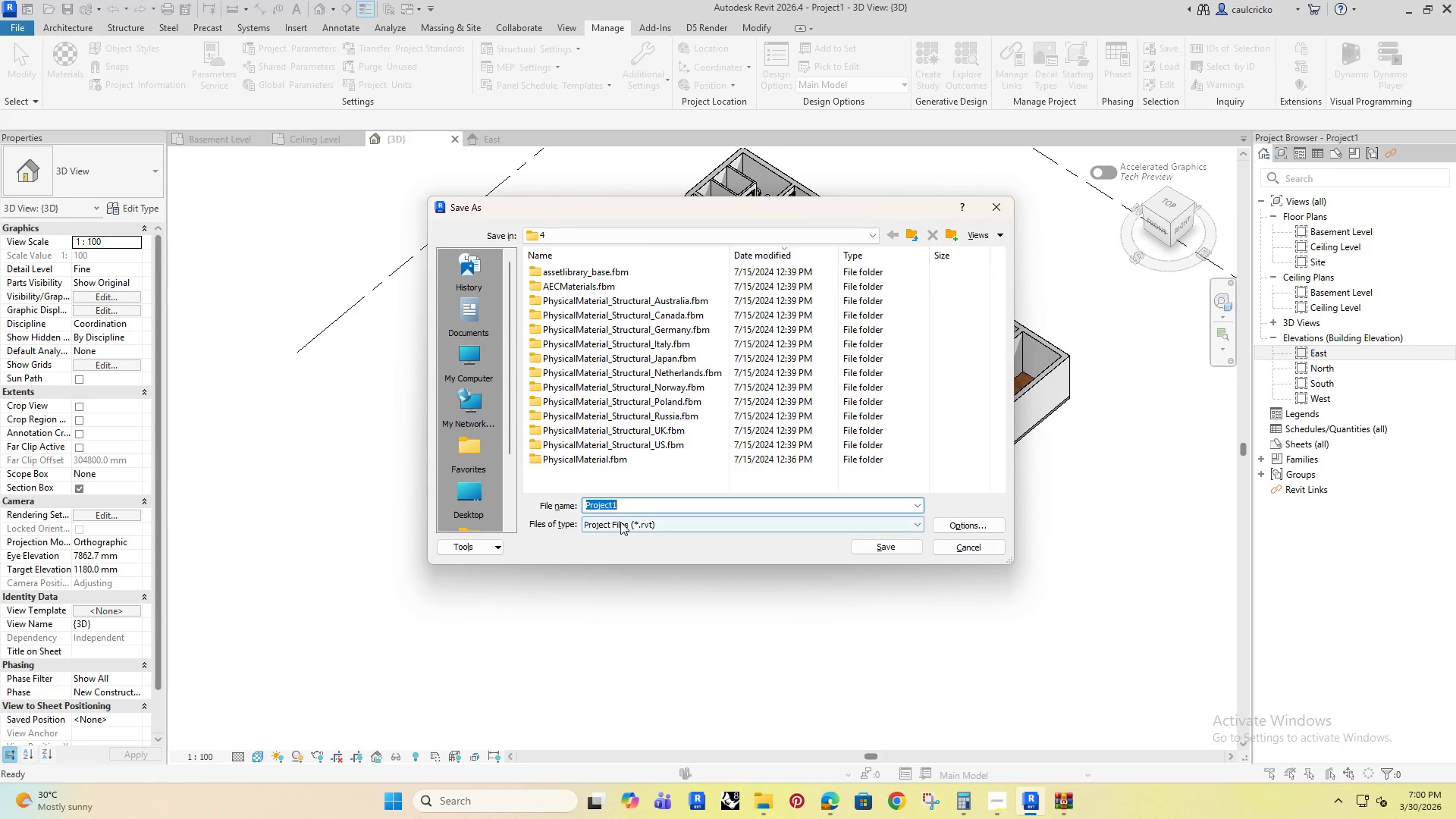 
key(Control+V)
 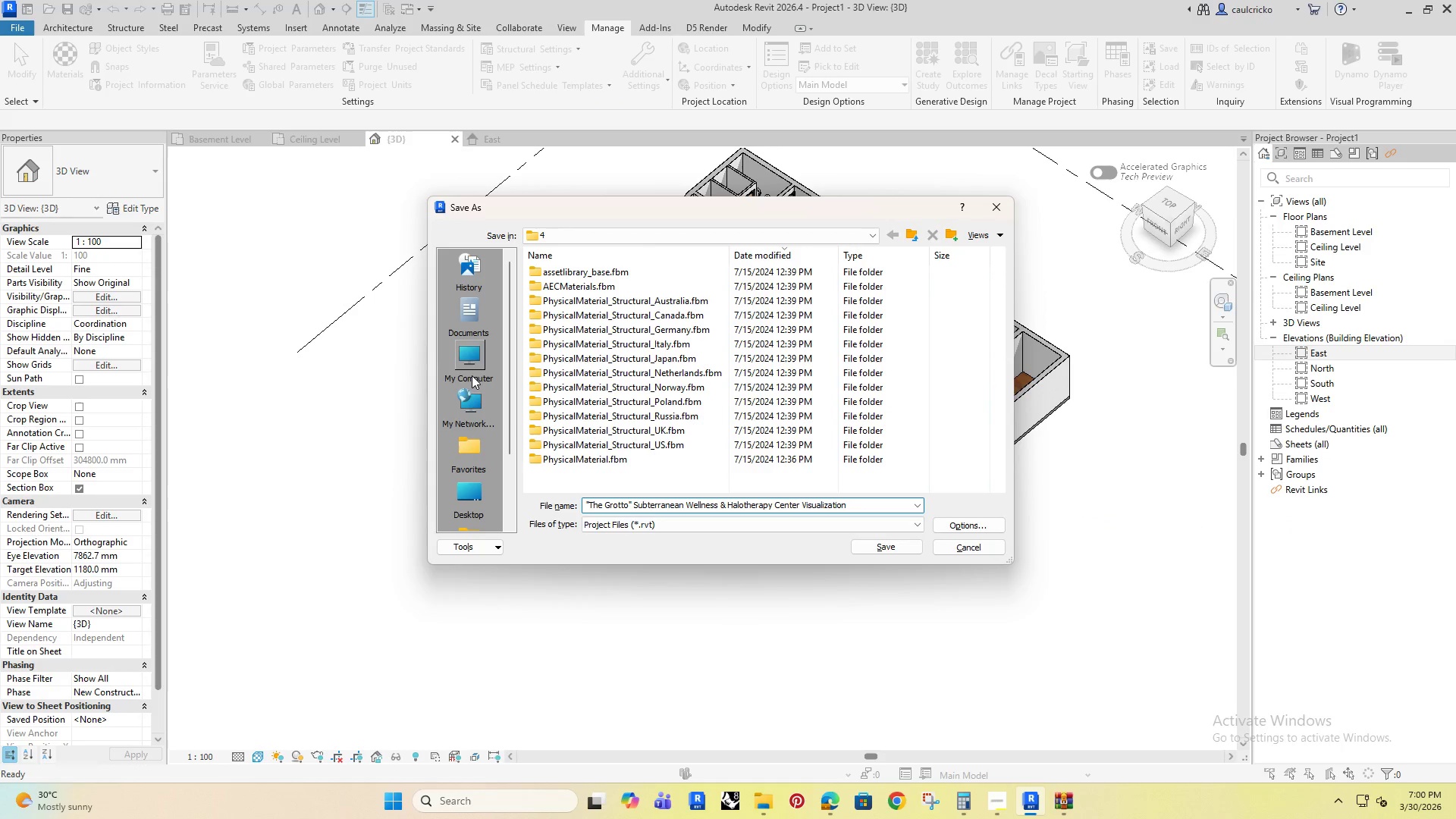 
left_click([476, 502])
 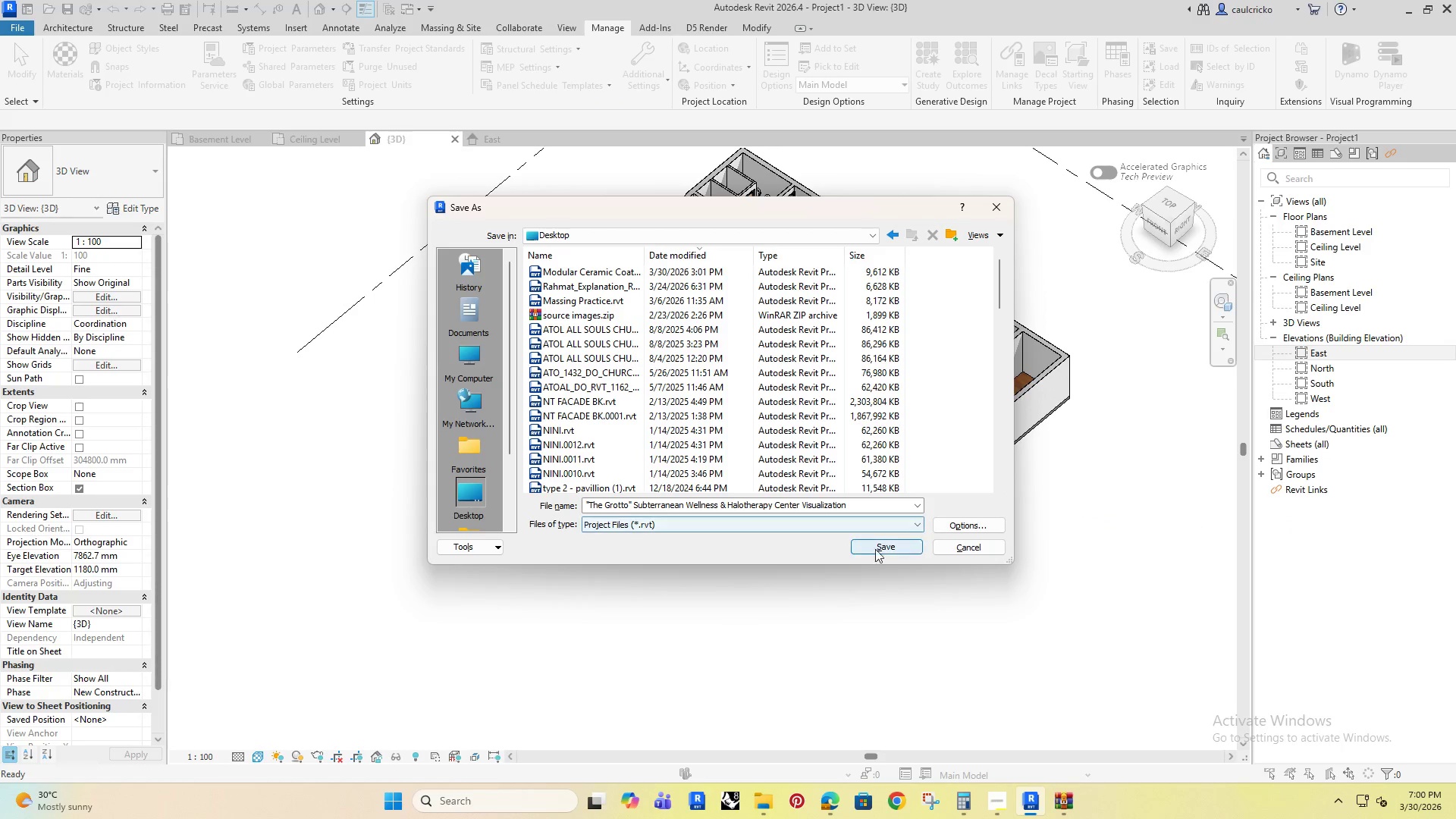 
left_click([880, 544])
 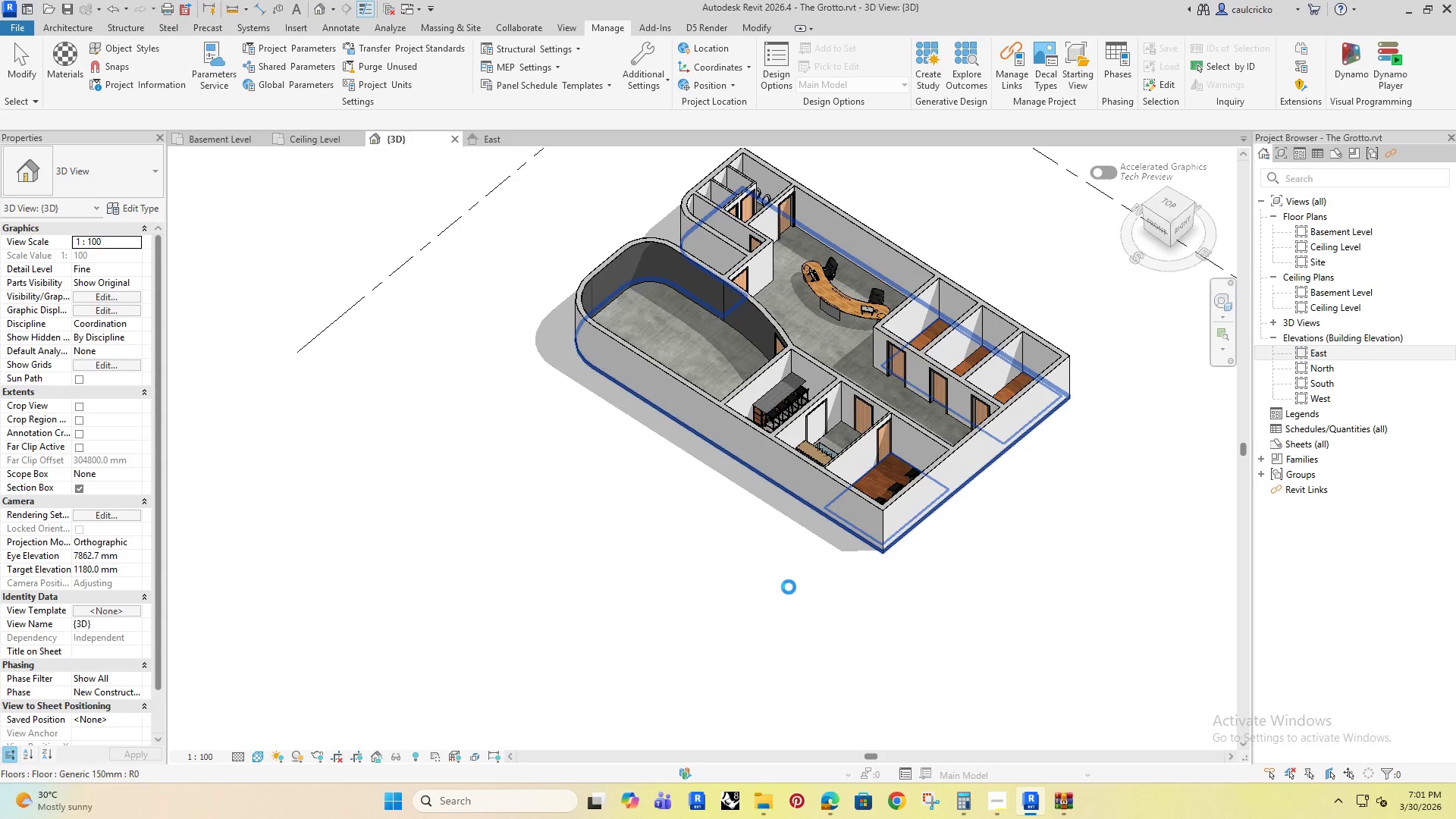 
wait(30.88)
 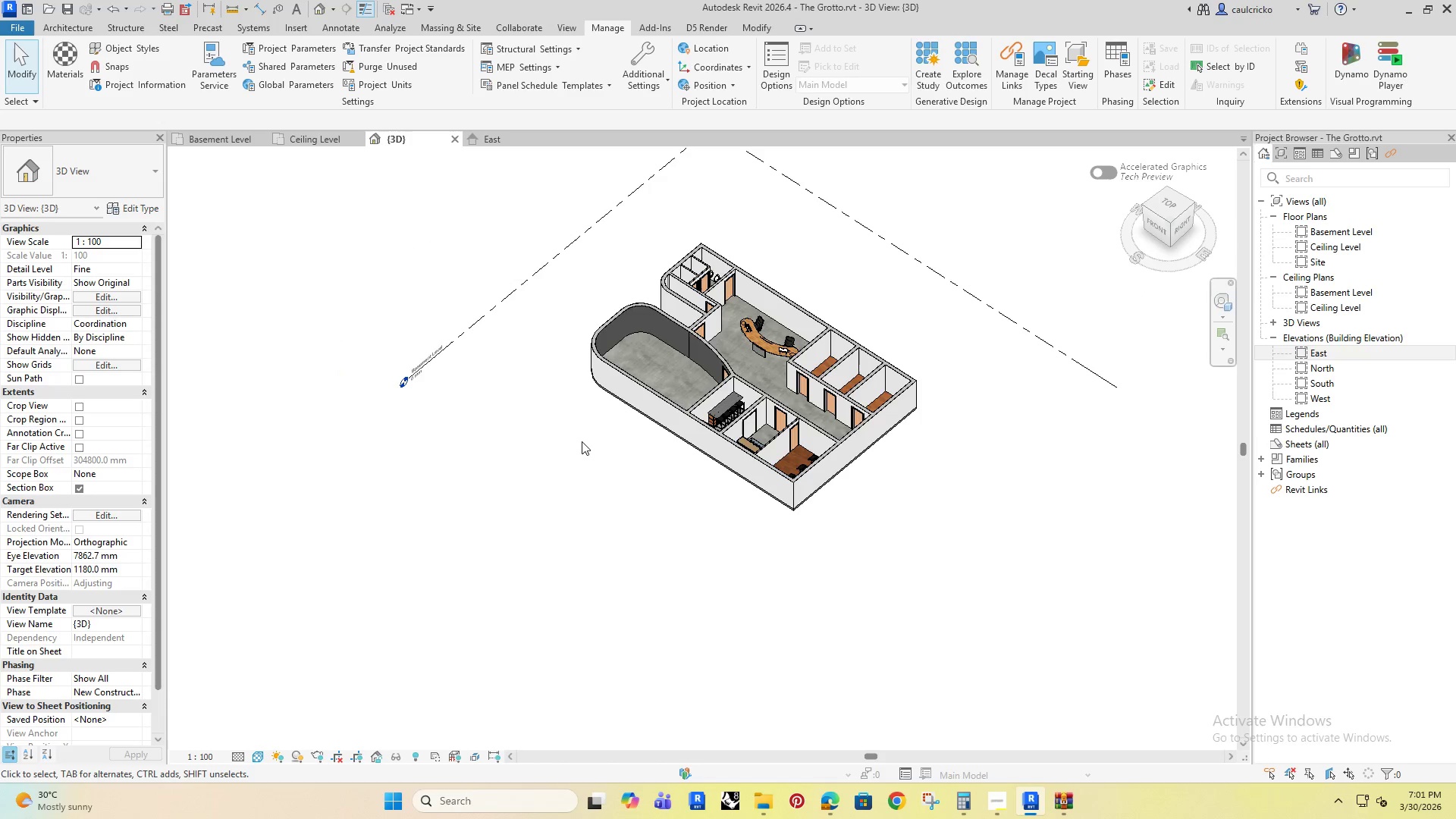 
hold_key(key=ShiftRight, duration=0.47)
 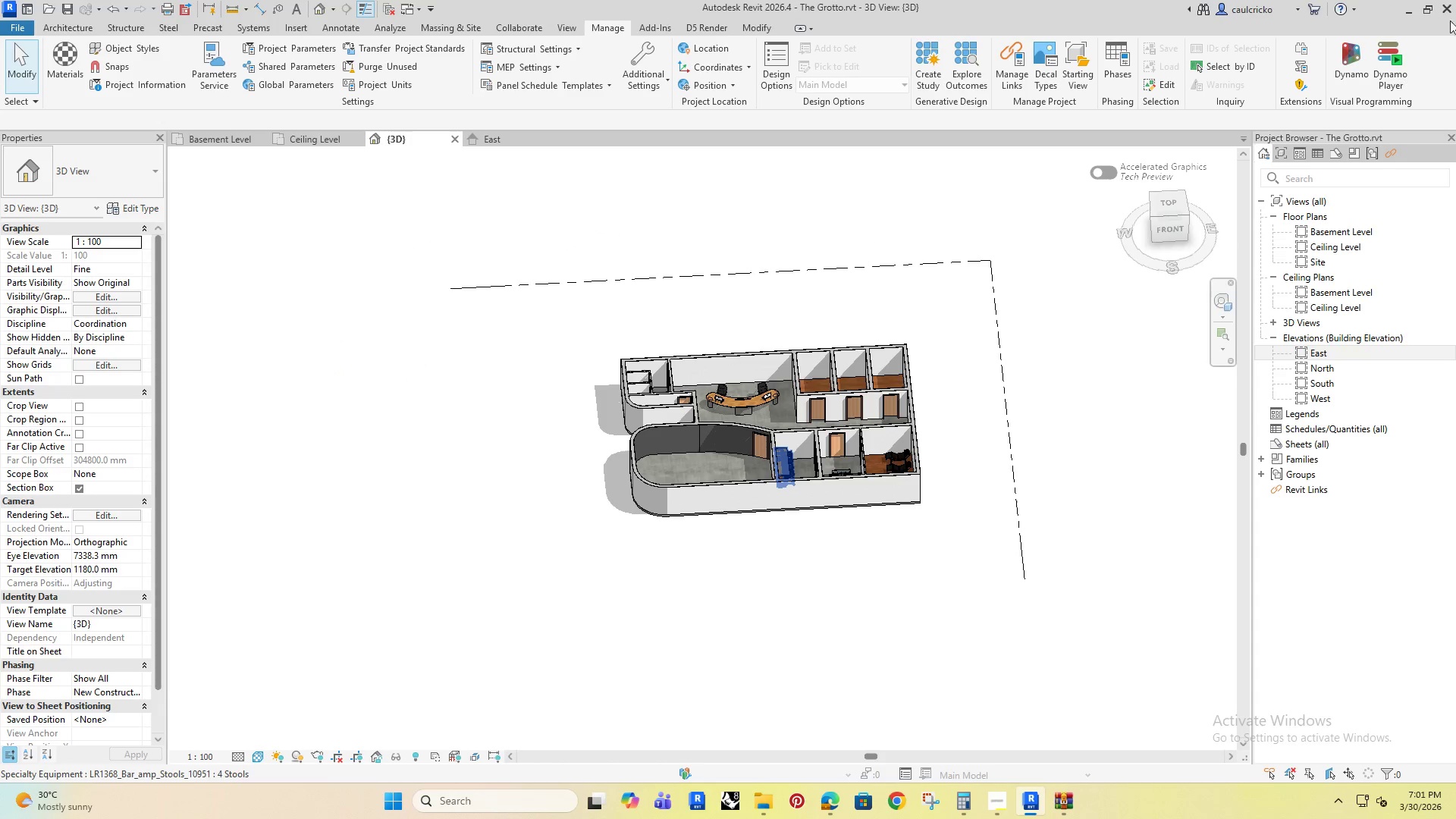 
left_click([1448, 10])
 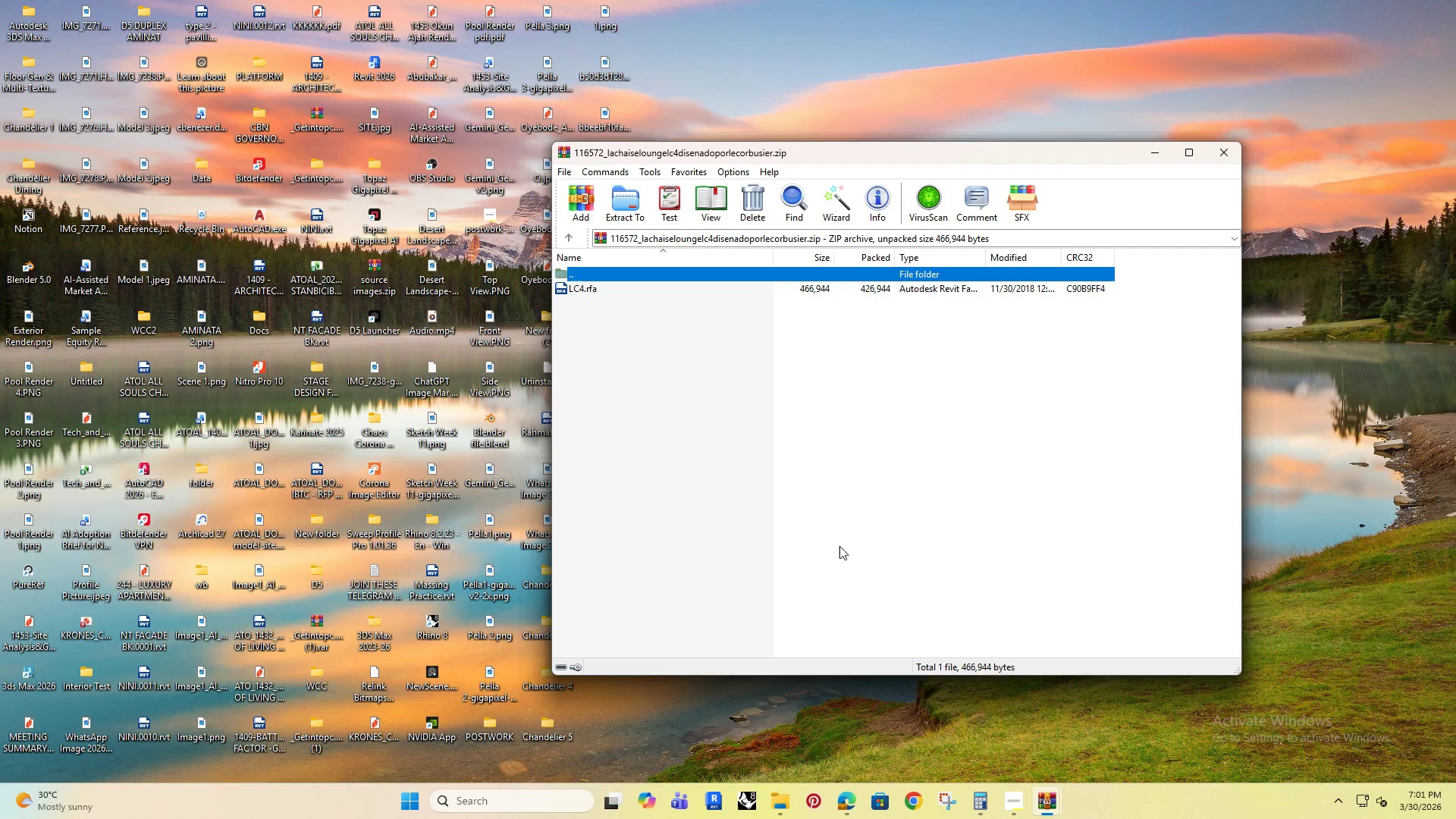 